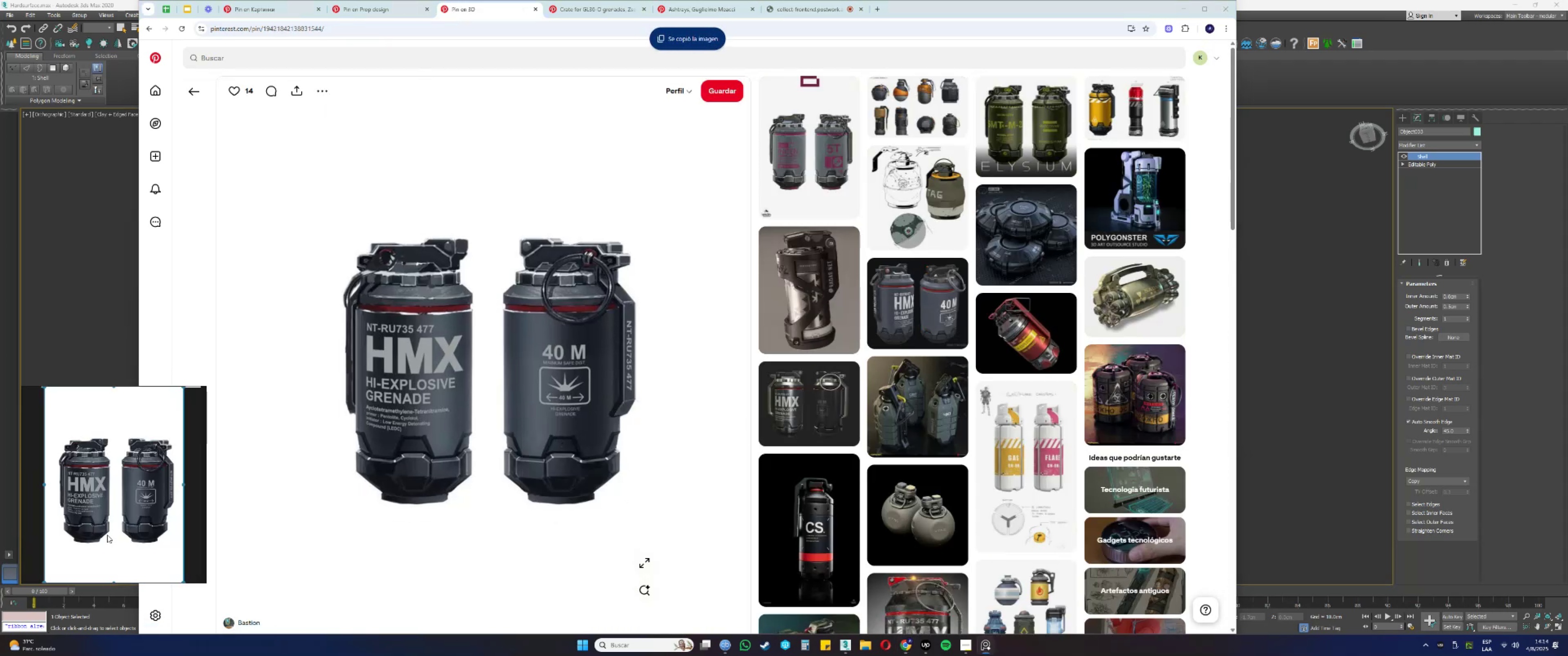 
scroll: coordinate [104, 470], scroll_direction: up, amount: 3.0
 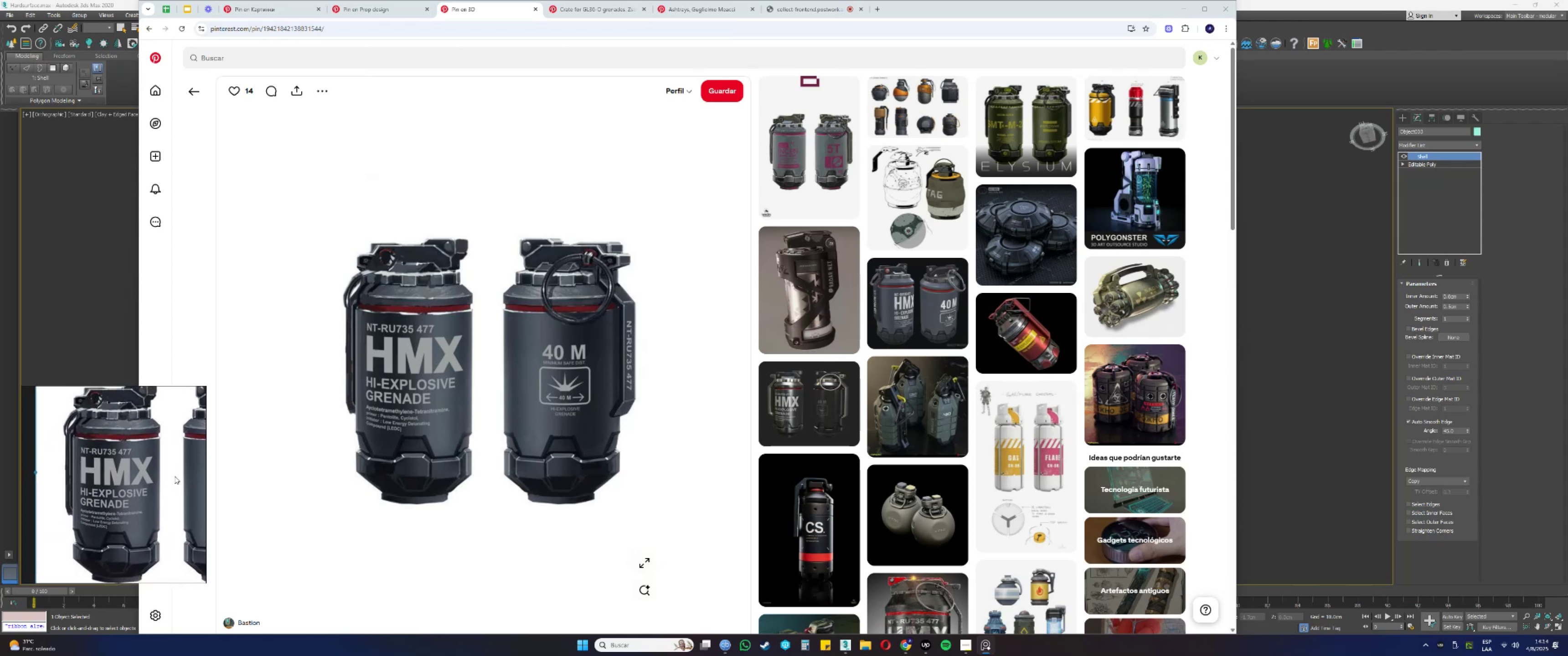 
scroll: coordinate [174, 471], scroll_direction: down, amount: 1.0
 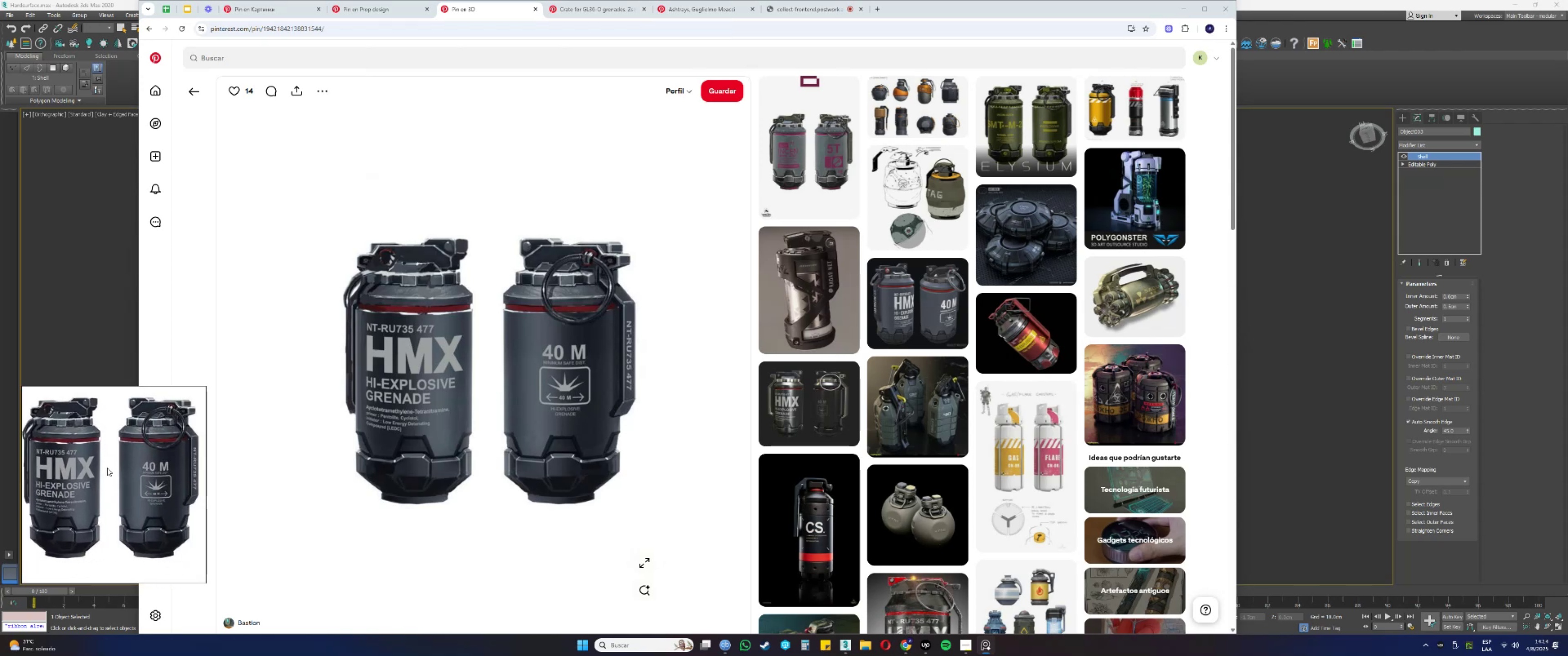 
scroll: coordinate [136, 461], scroll_direction: up, amount: 1.0
 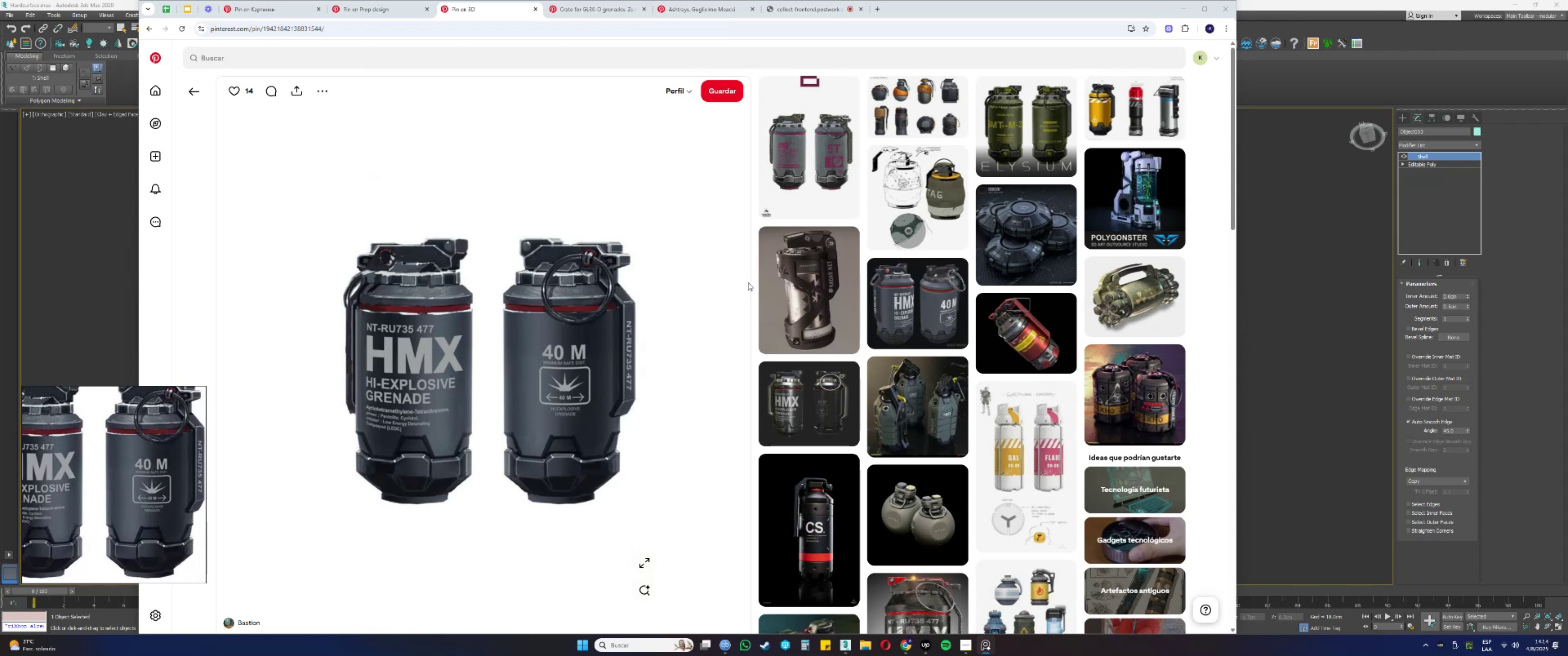 
wait(6.51)
 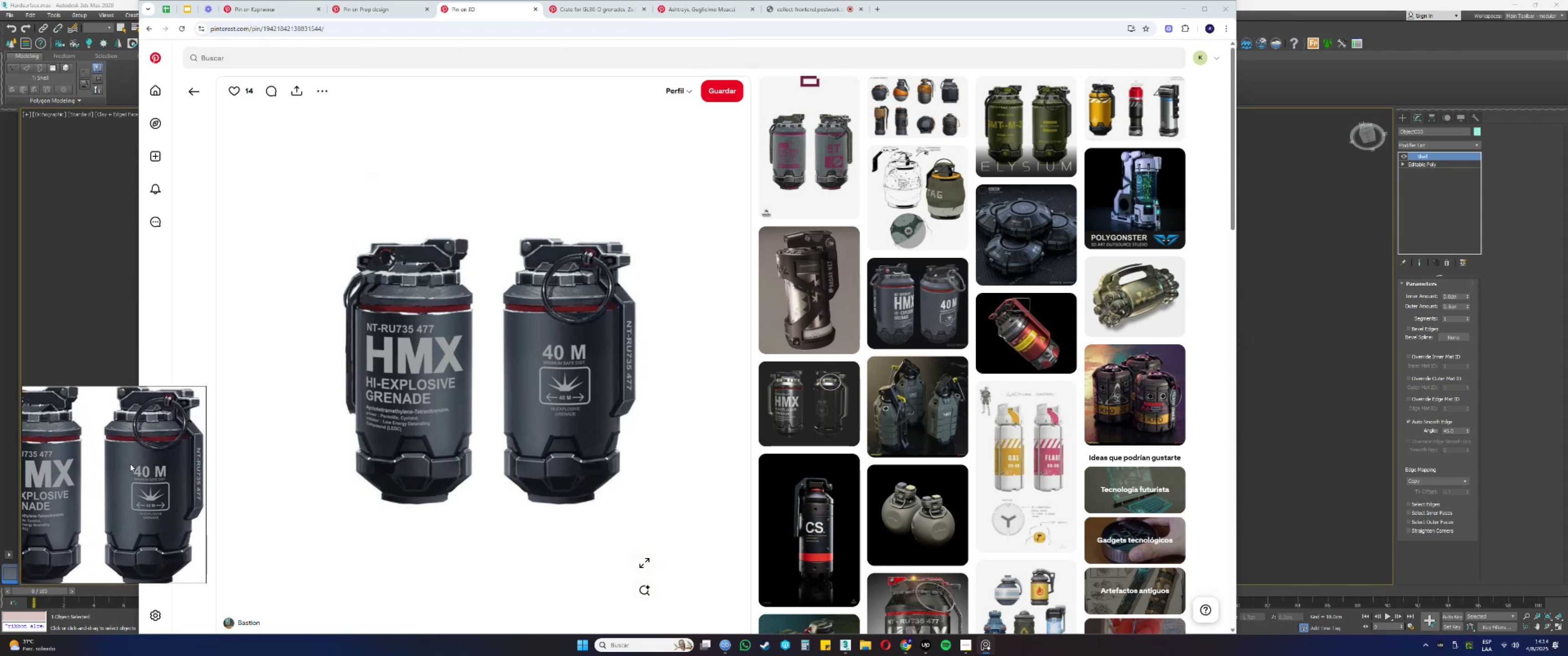 
left_click([1269, 352])
 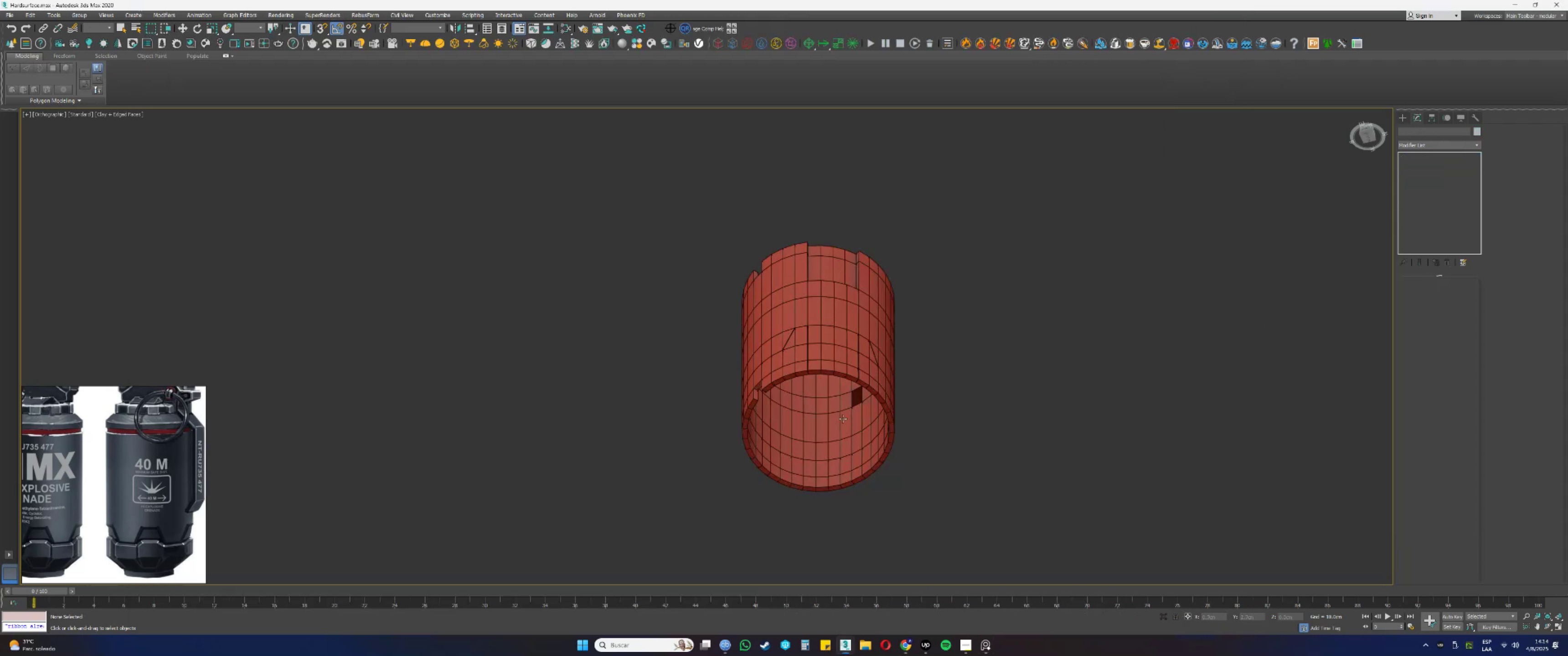 
left_click_drag(start_coordinate=[1040, 495], to_coordinate=[729, 240])
 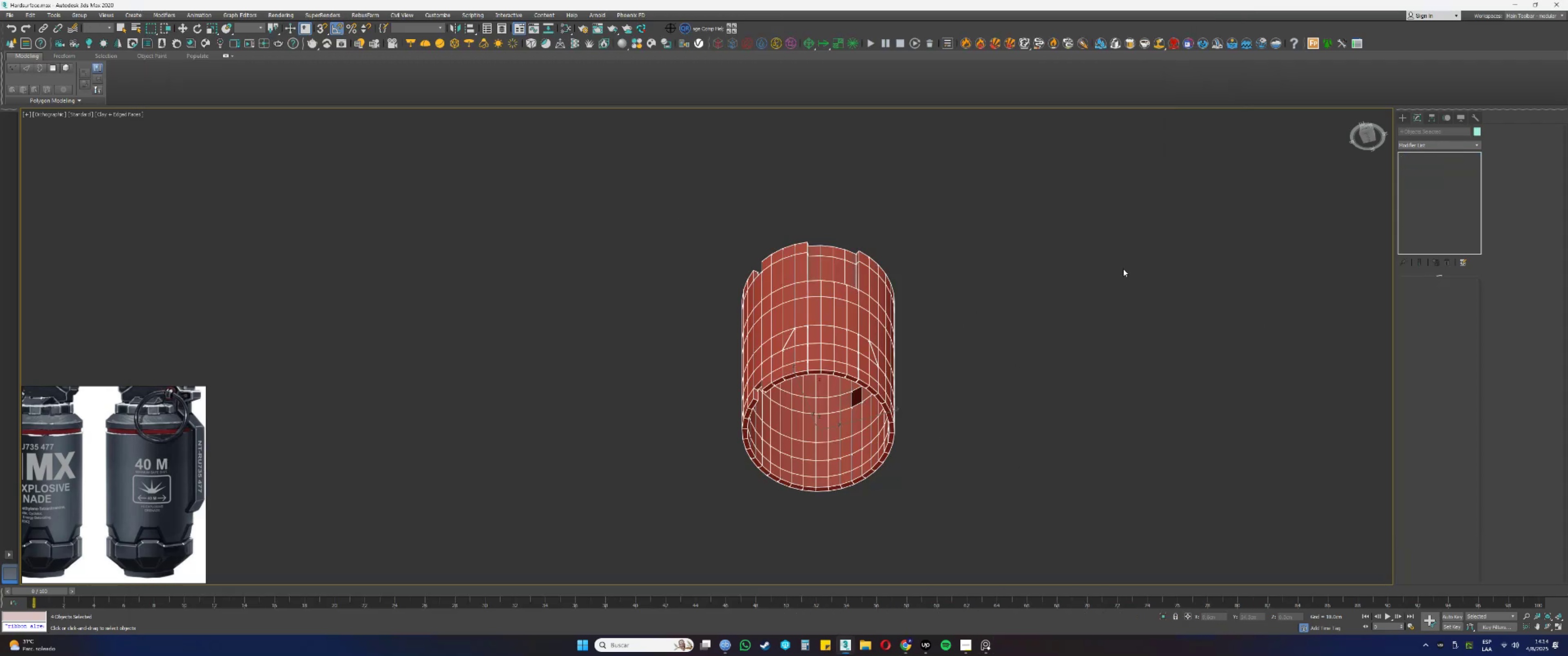 
left_click([1403, 119])
 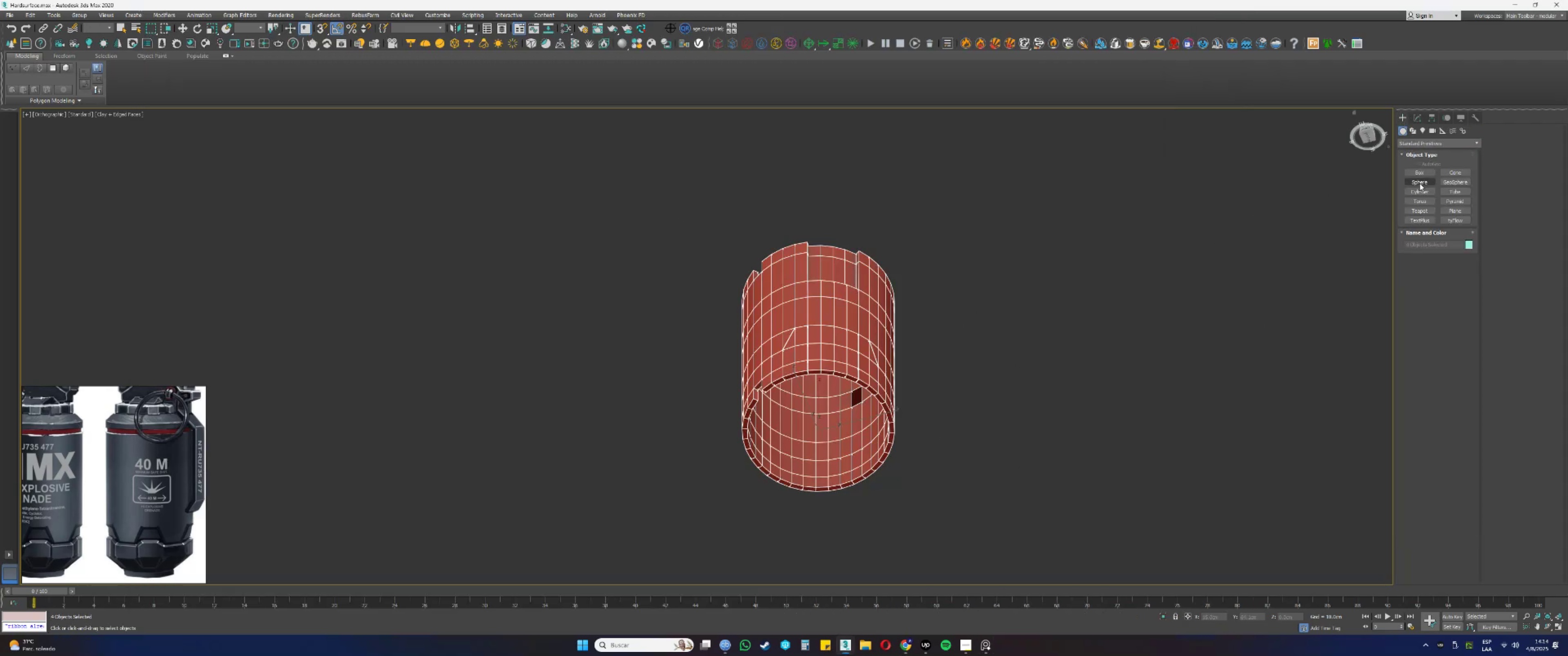 
left_click([1419, 187])
 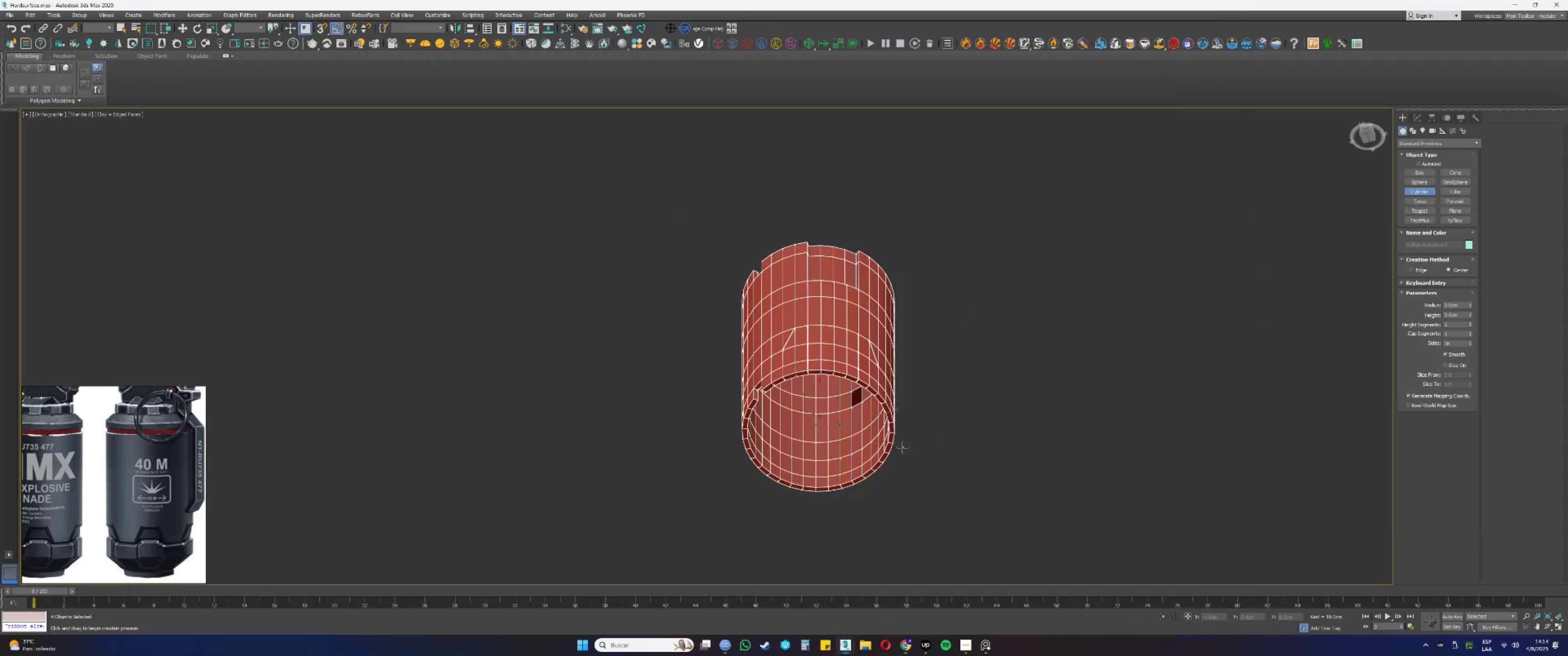 
left_click_drag(start_coordinate=[987, 496], to_coordinate=[1002, 513])
 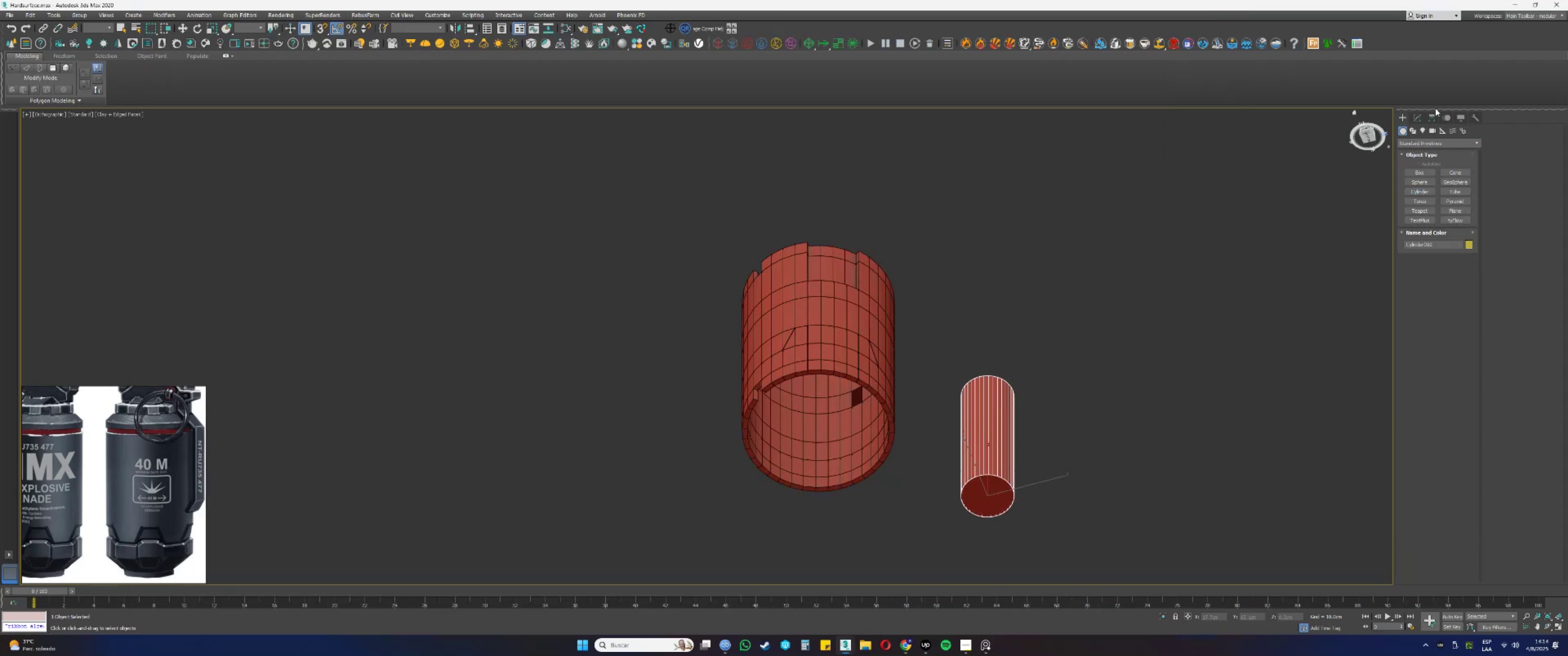 
left_click([1420, 123])
 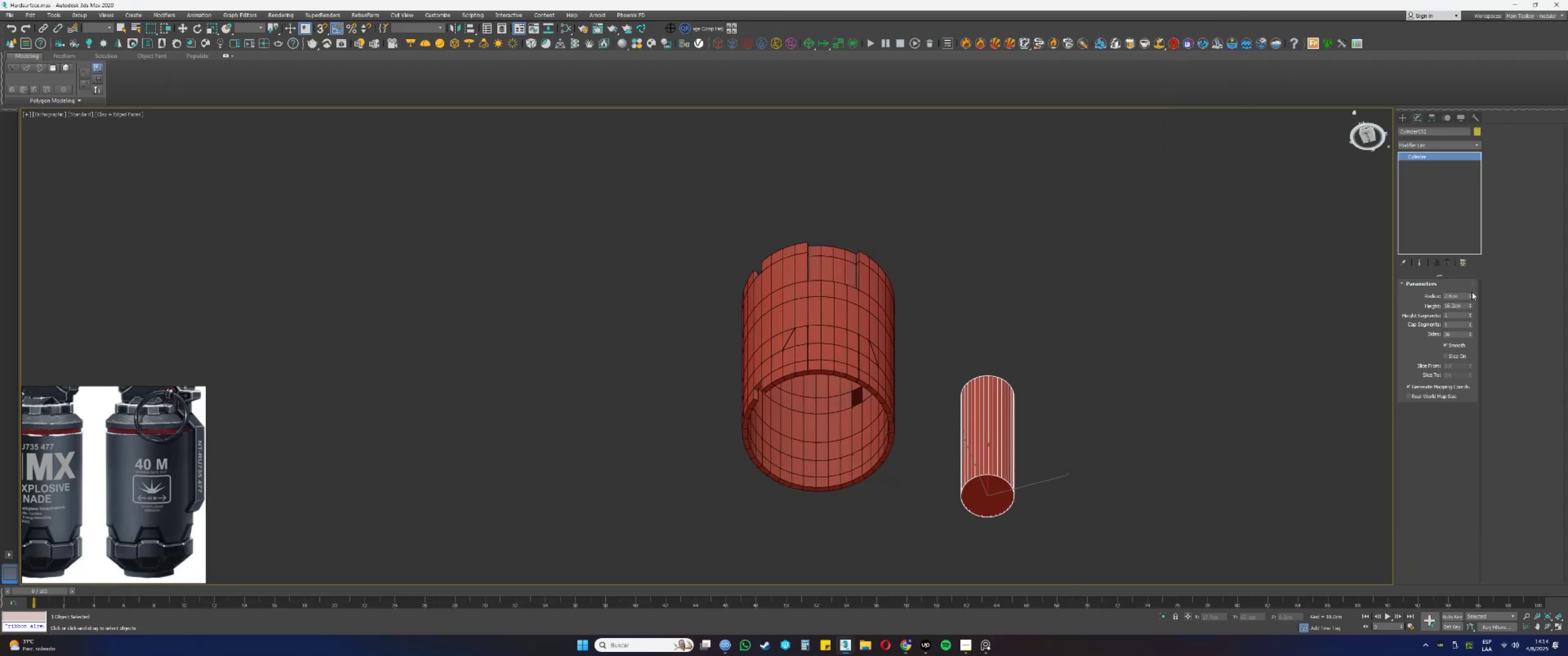 
left_click_drag(start_coordinate=[1470, 293], to_coordinate=[1480, 251])
 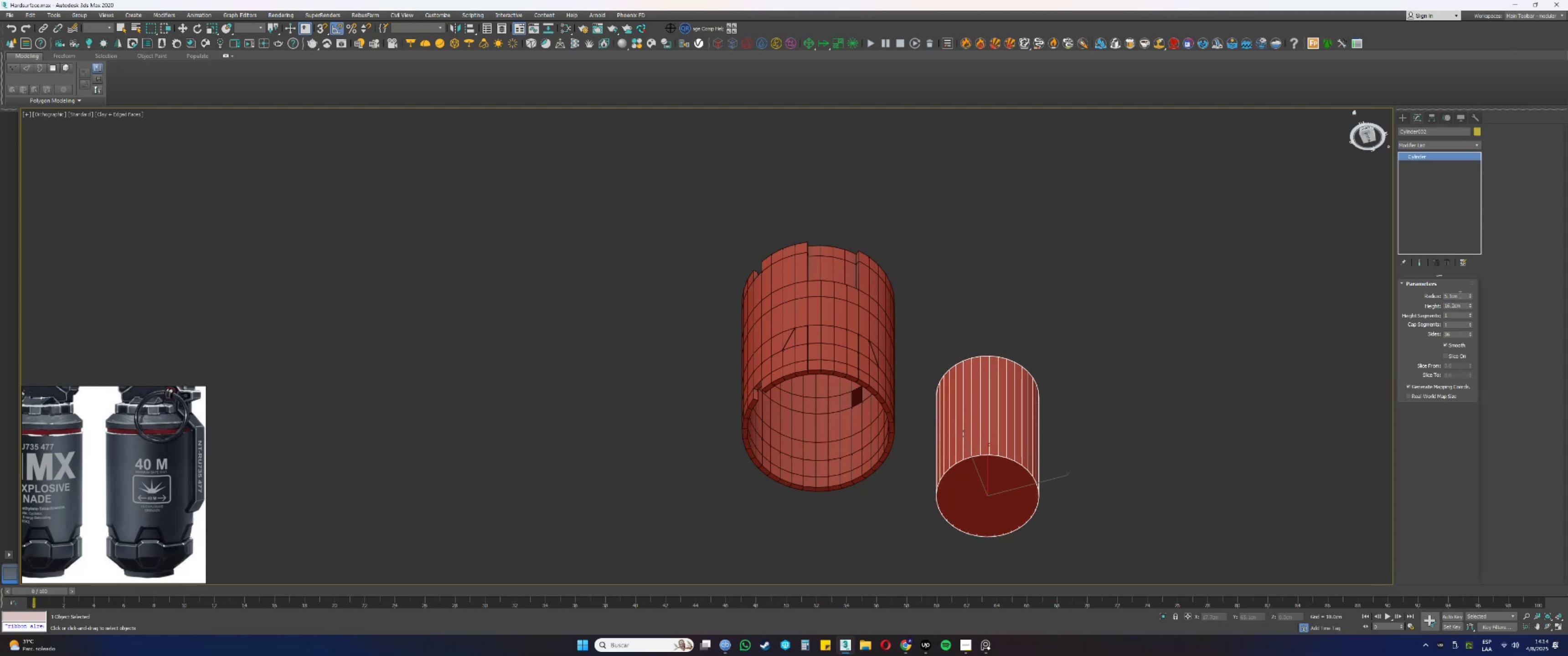 
double_click([1459, 295])
 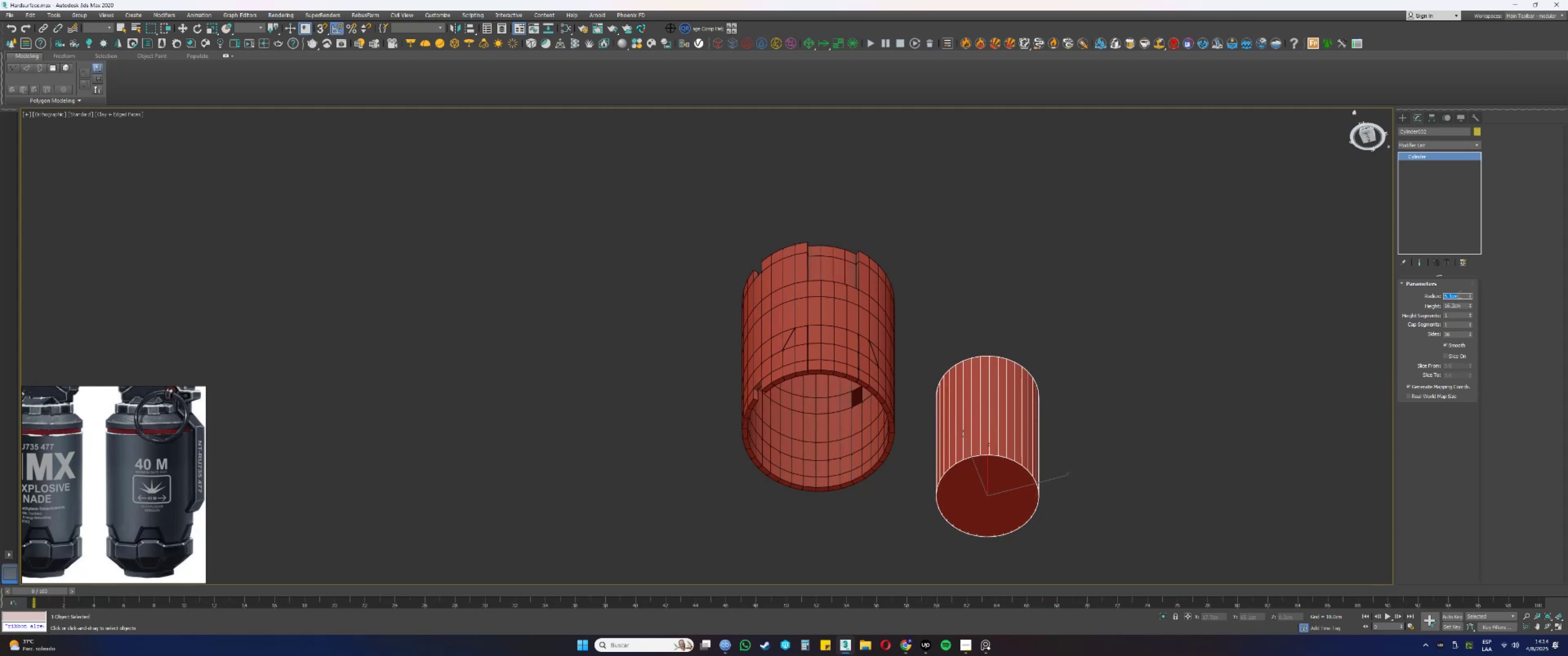 
key(Numpad4)
 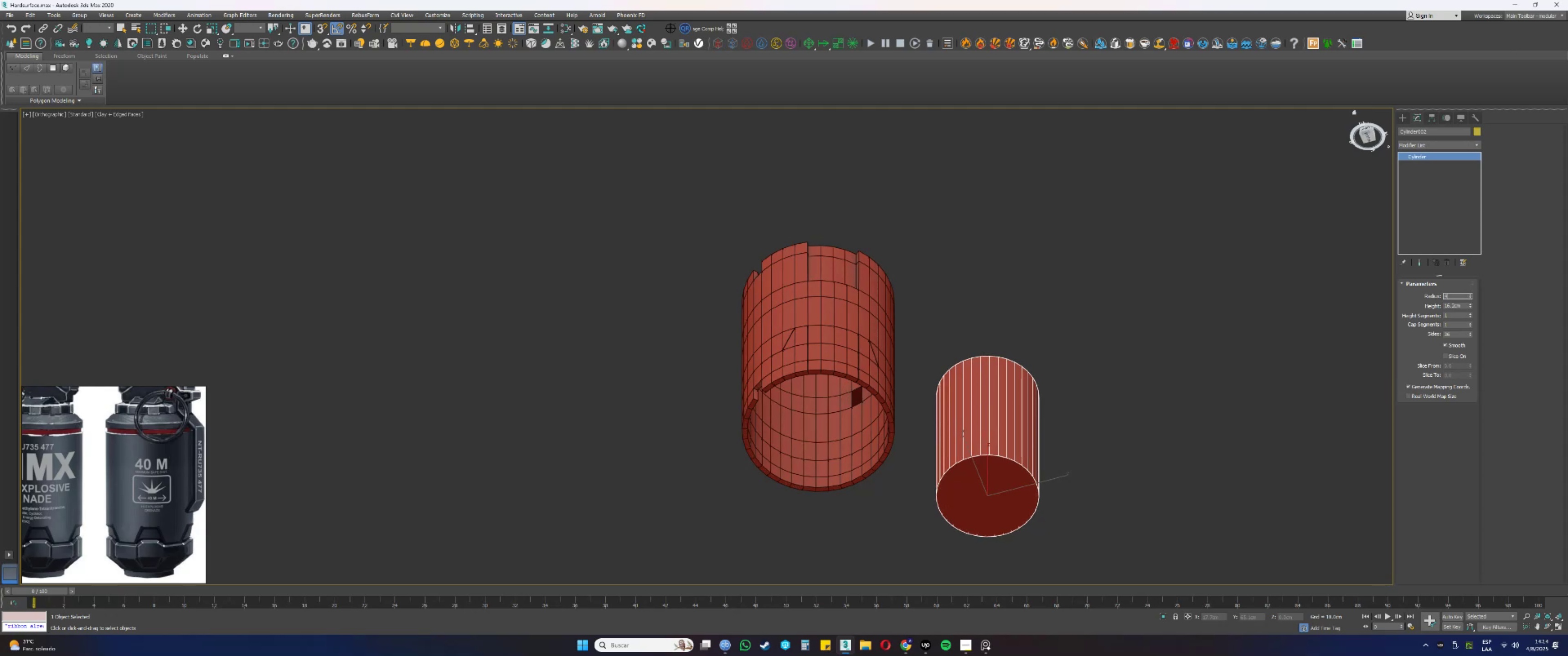 
key(NumpadEnter)
 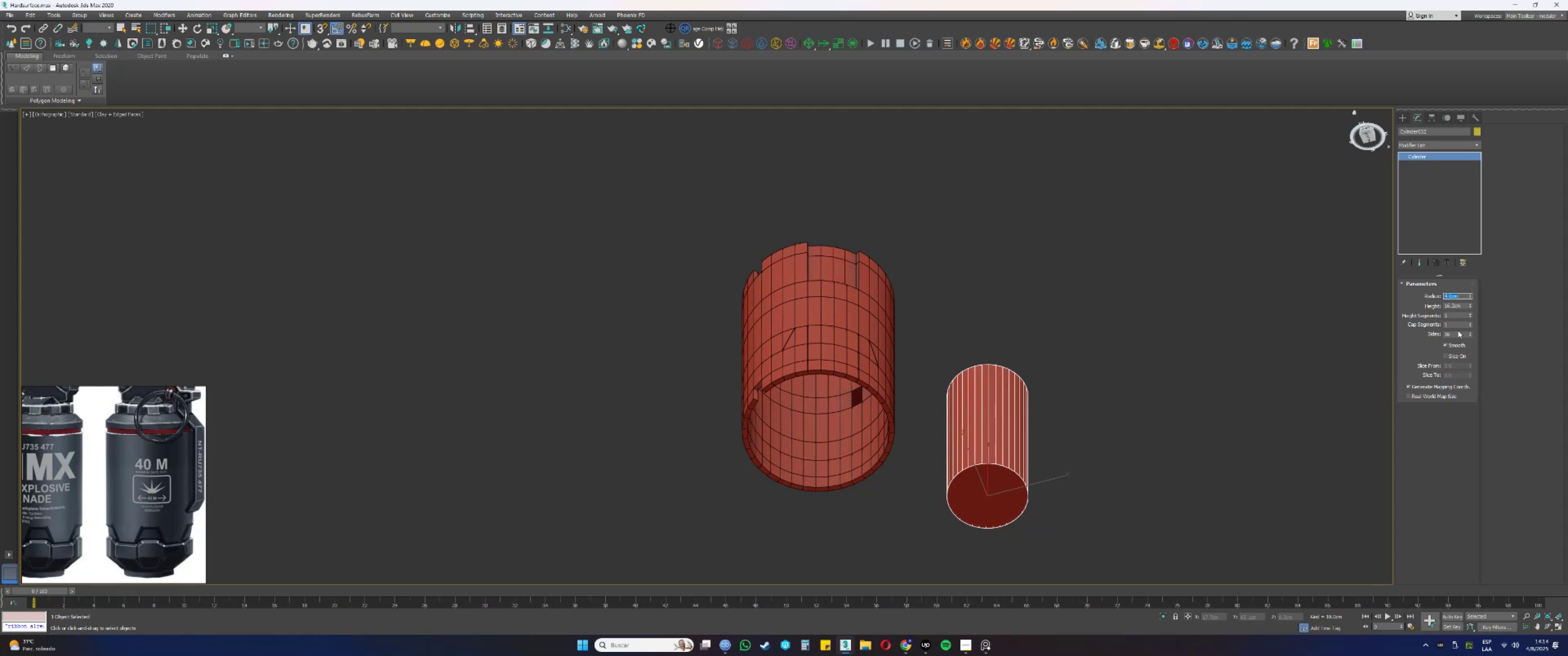 
double_click([1456, 304])
 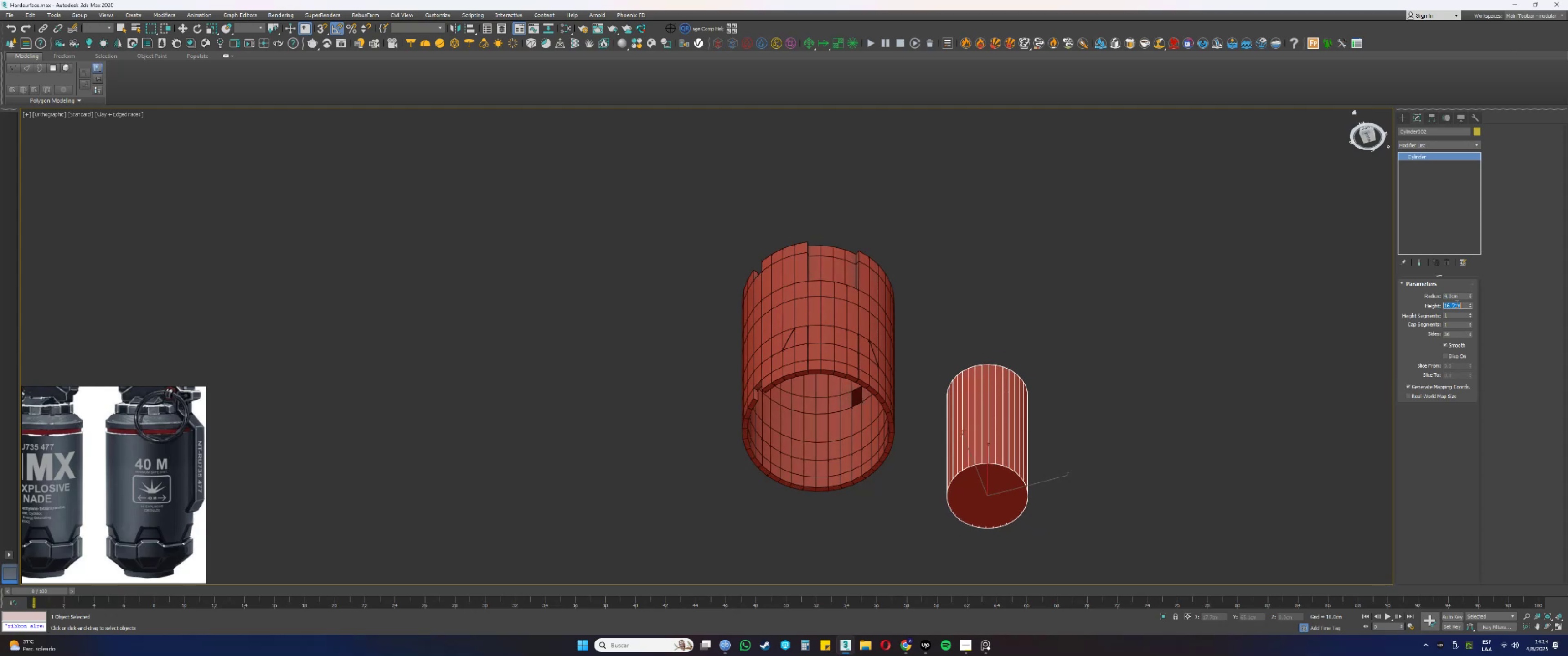 
key(Numpad1)
 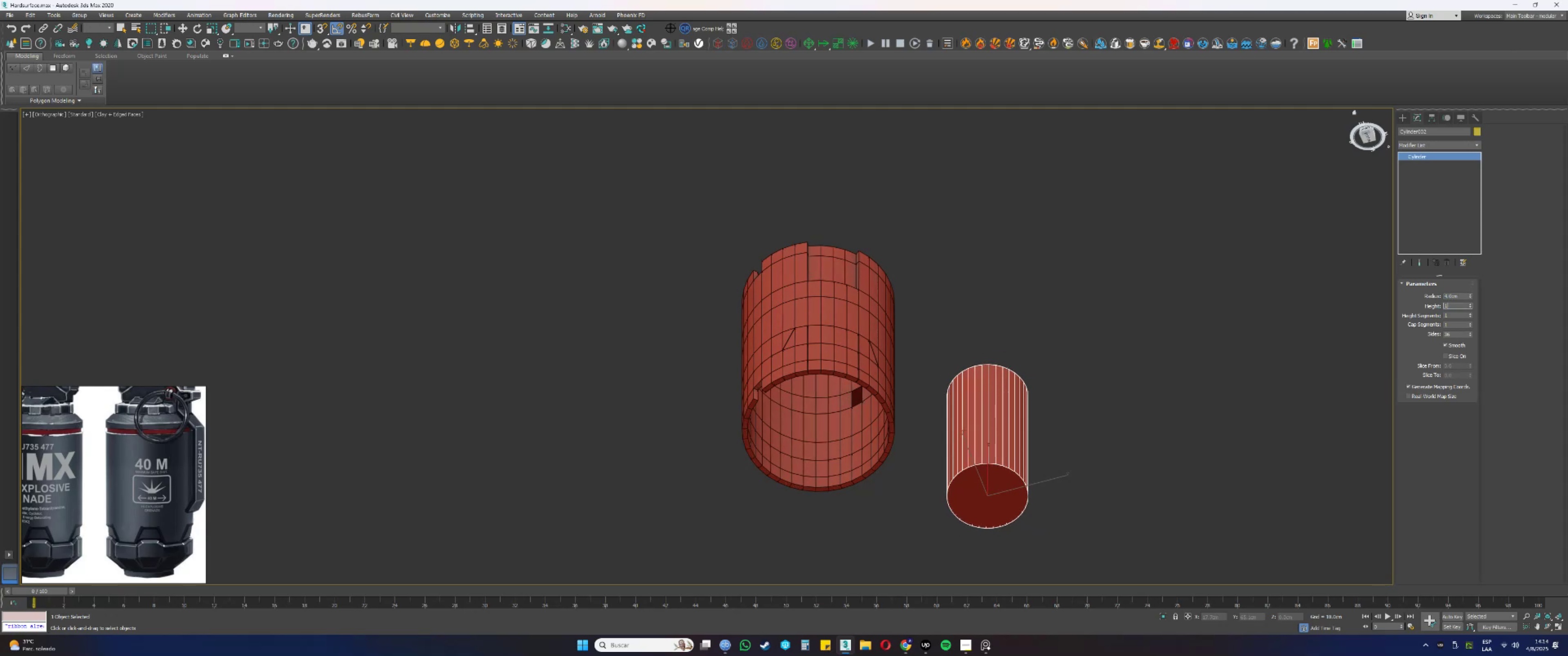 
key(Numpad0)
 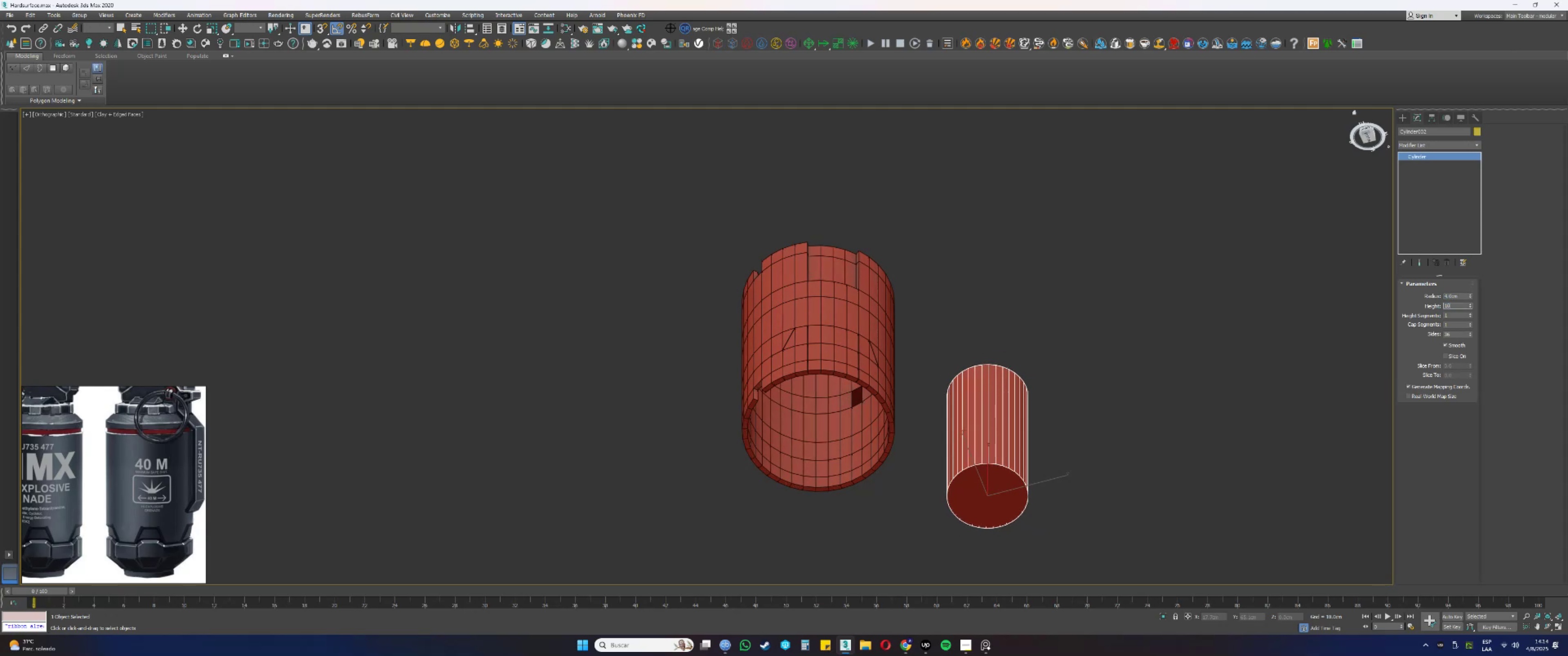 
key(NumpadEnter)
 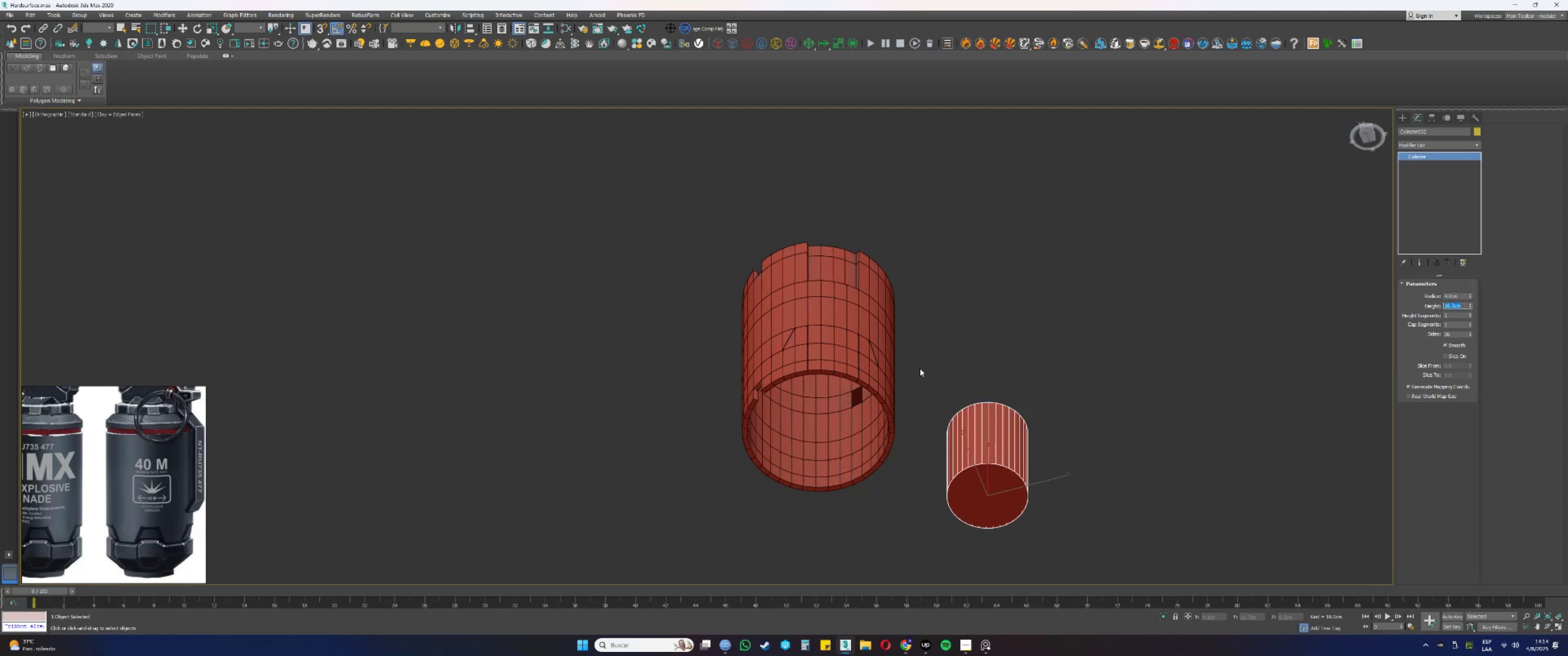 
key(W)
 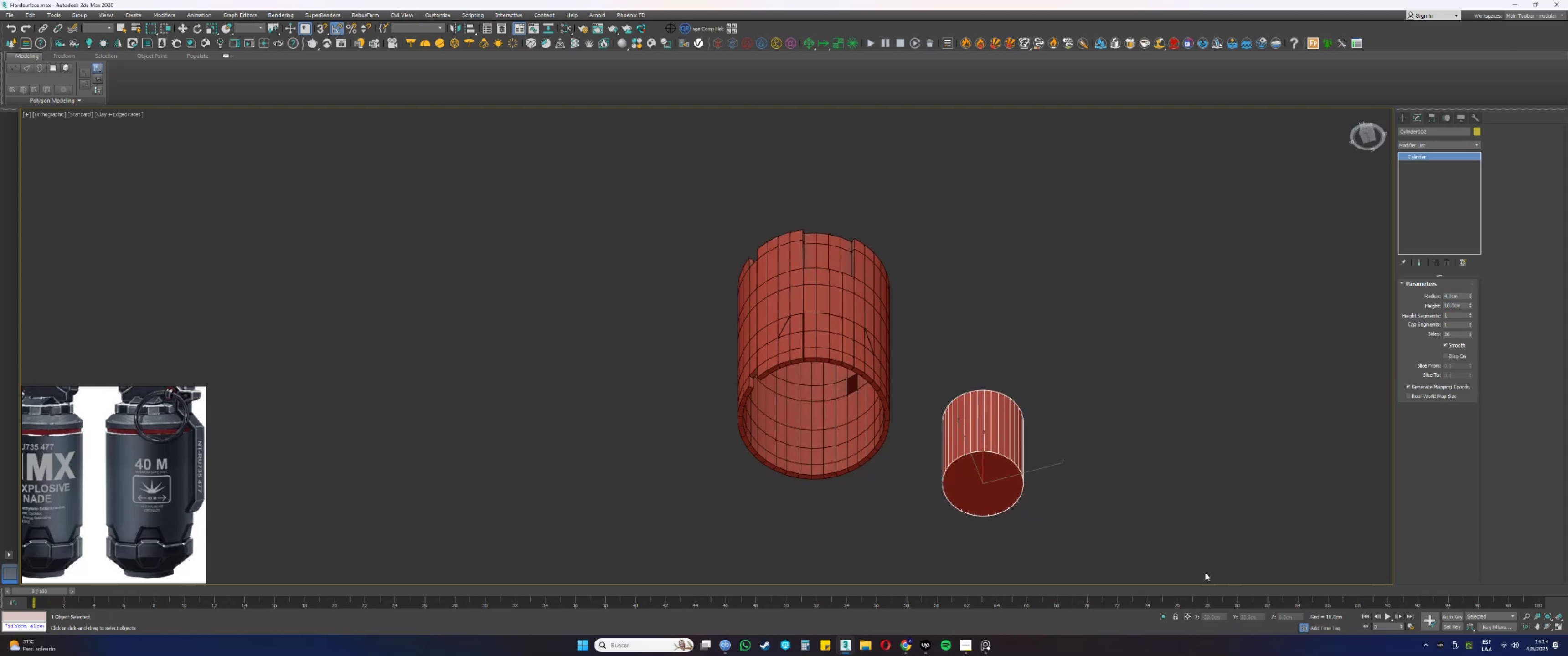 
left_click_drag(start_coordinate=[885, 515], to_coordinate=[740, 221])
 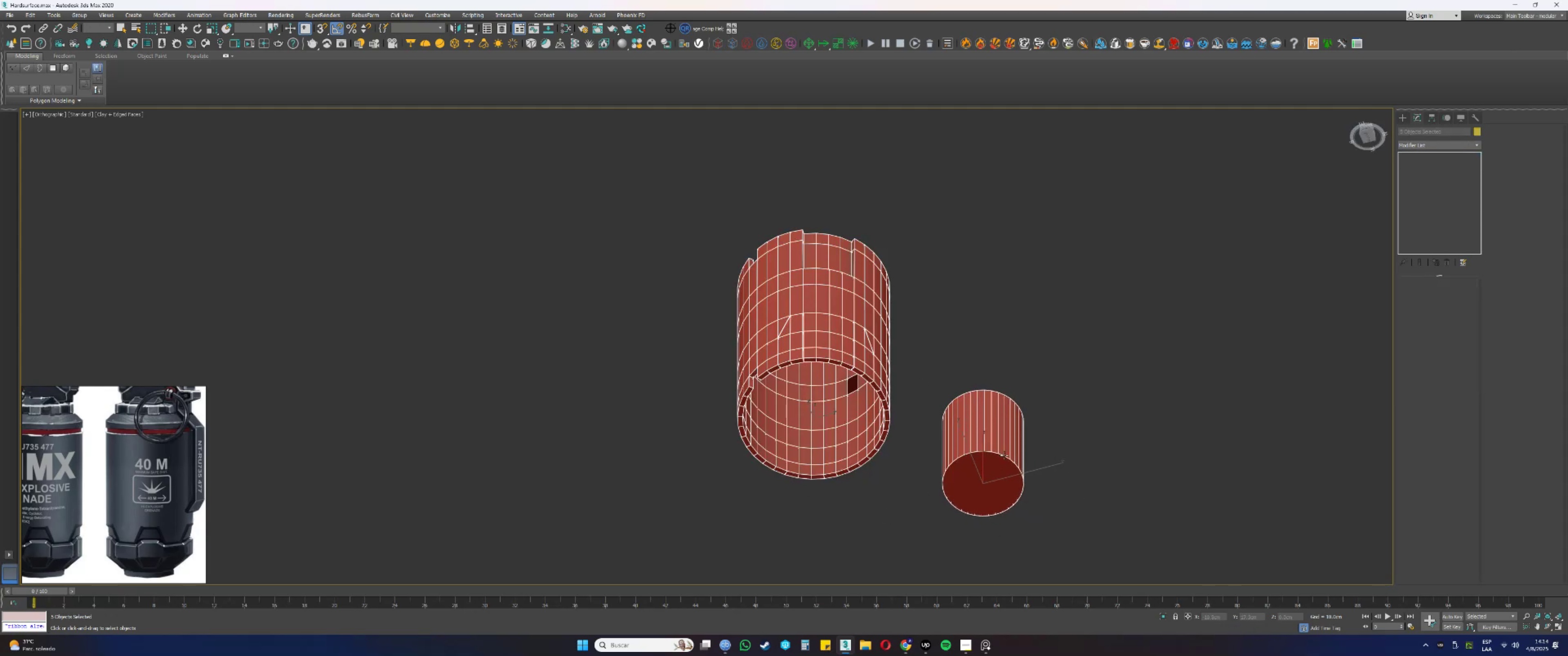 
key(Alt+AltLeft)
 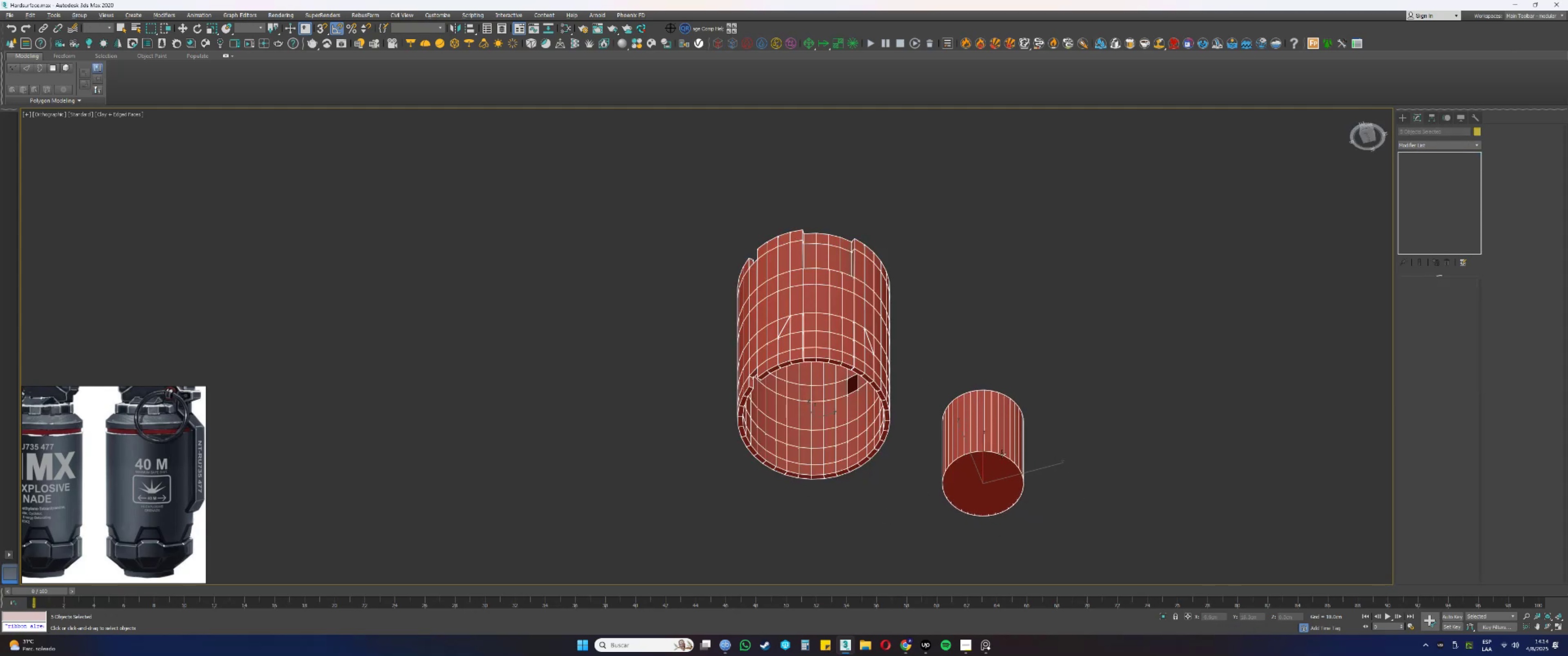 
left_click([1001, 454])
 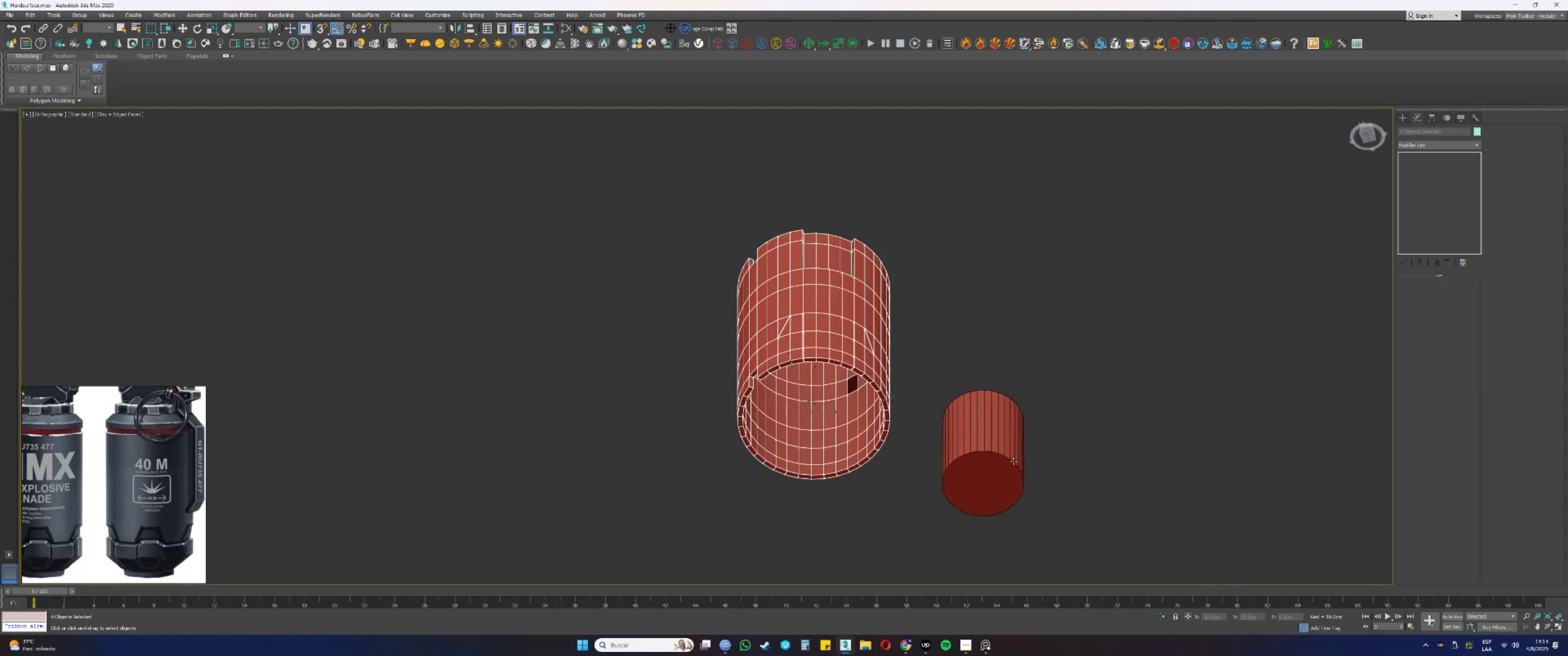 
key(Delete)
 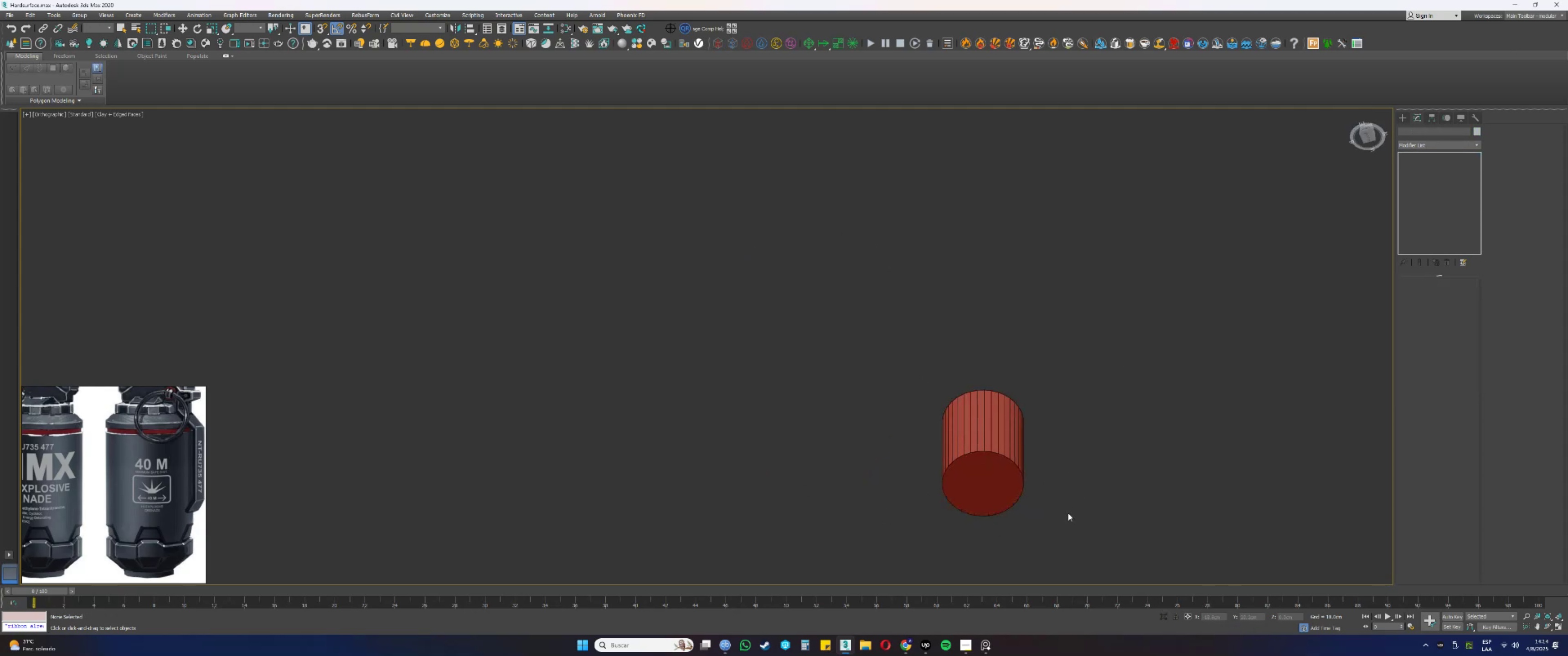 
left_click_drag(start_coordinate=[1044, 508], to_coordinate=[979, 440])
 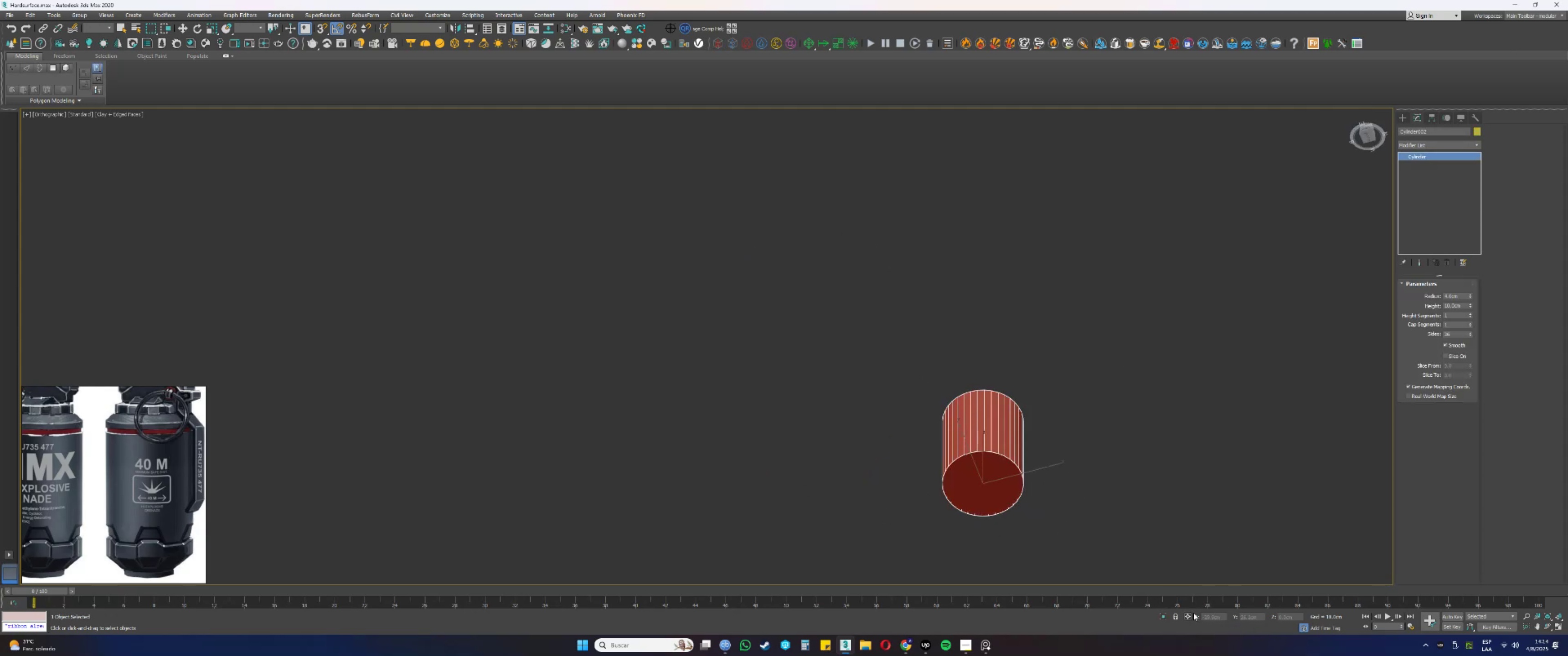 
key(W)
 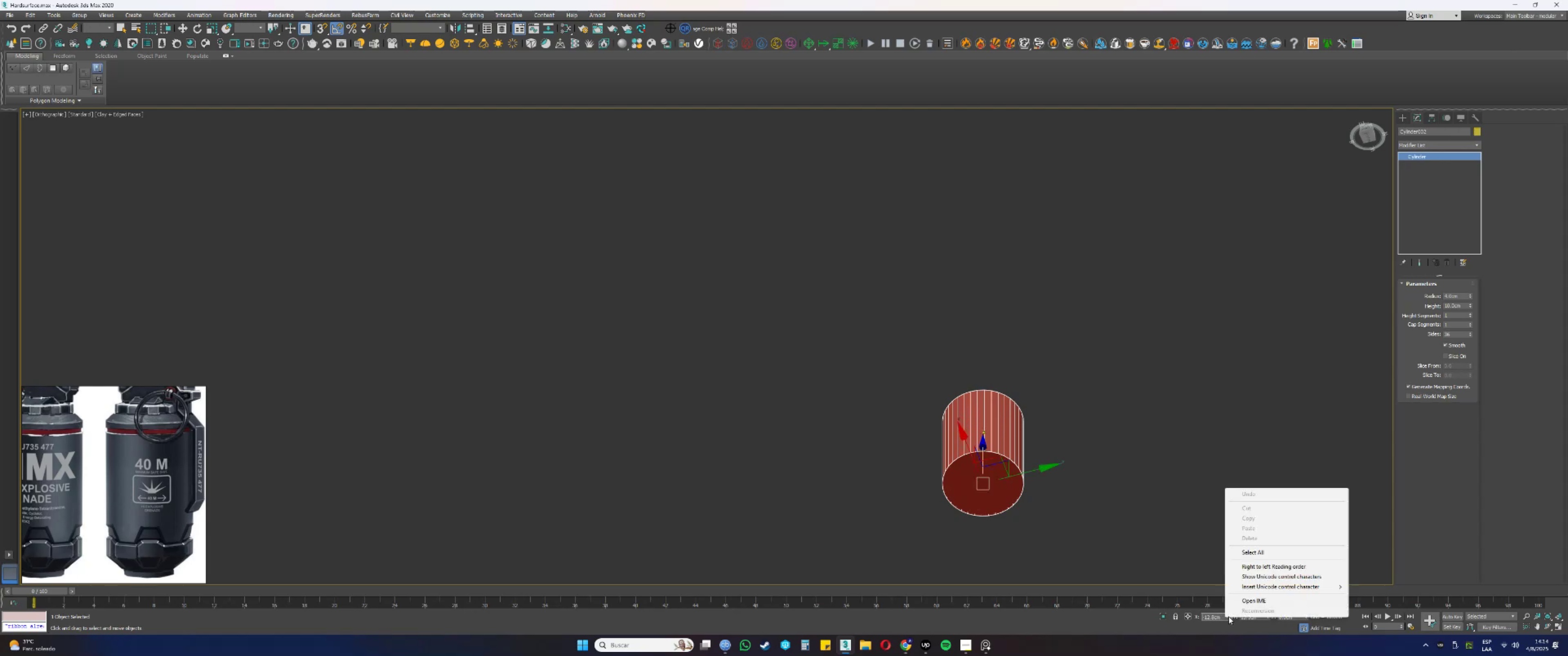 
triple_click([1229, 616])
 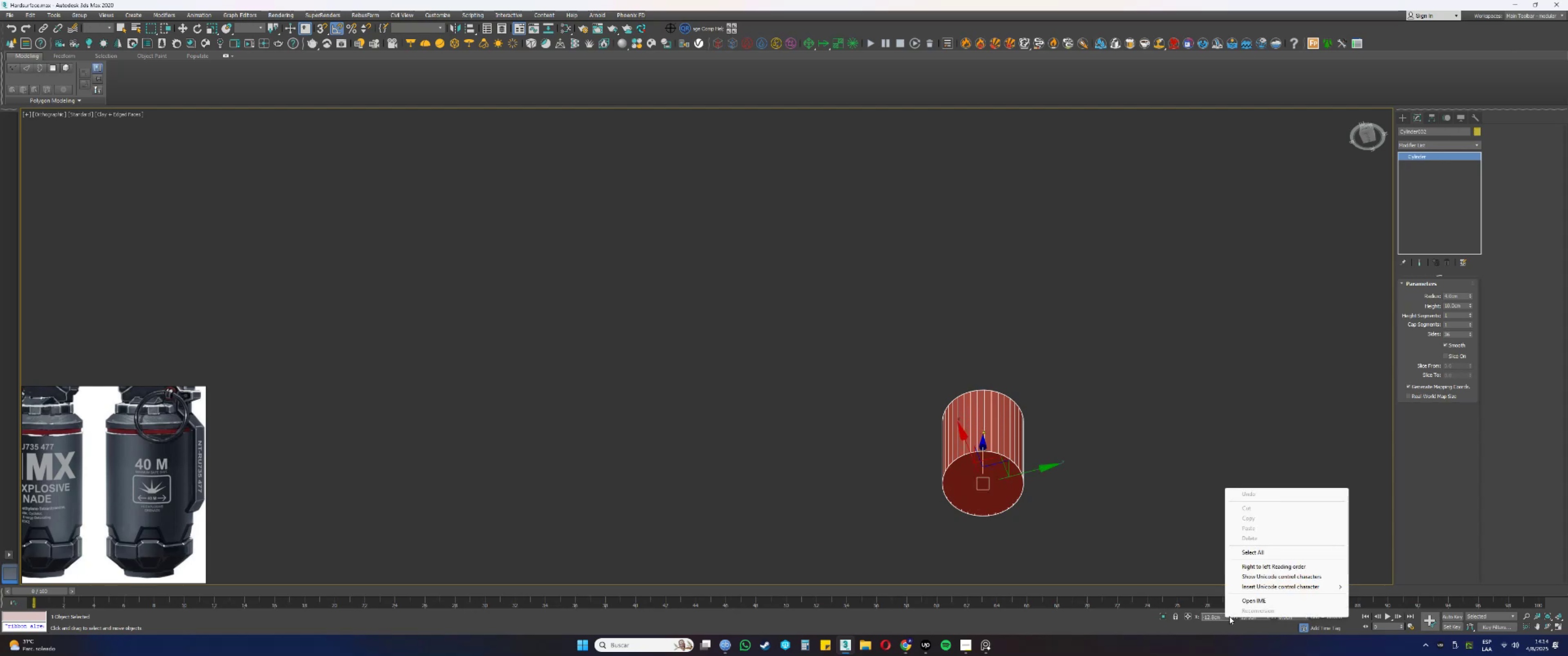 
key(Escape)
 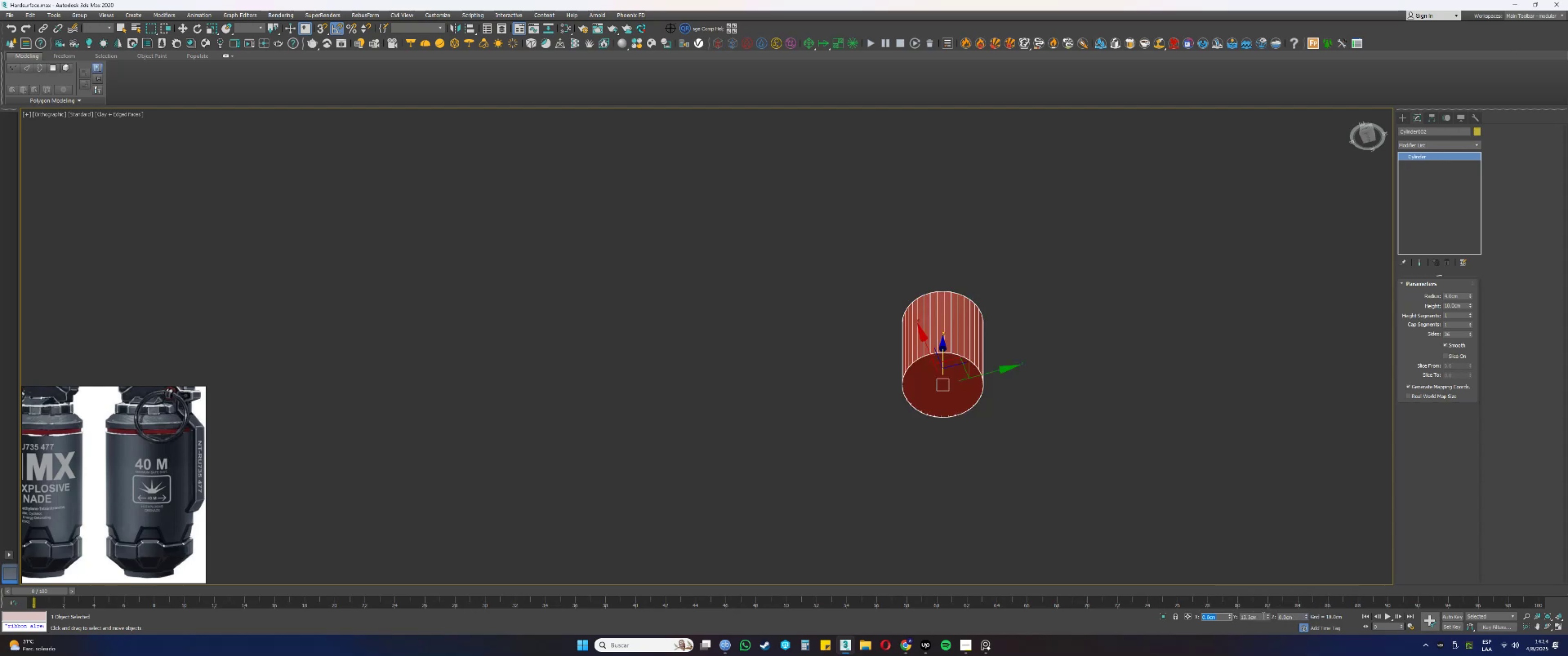 
right_click([1267, 615])
 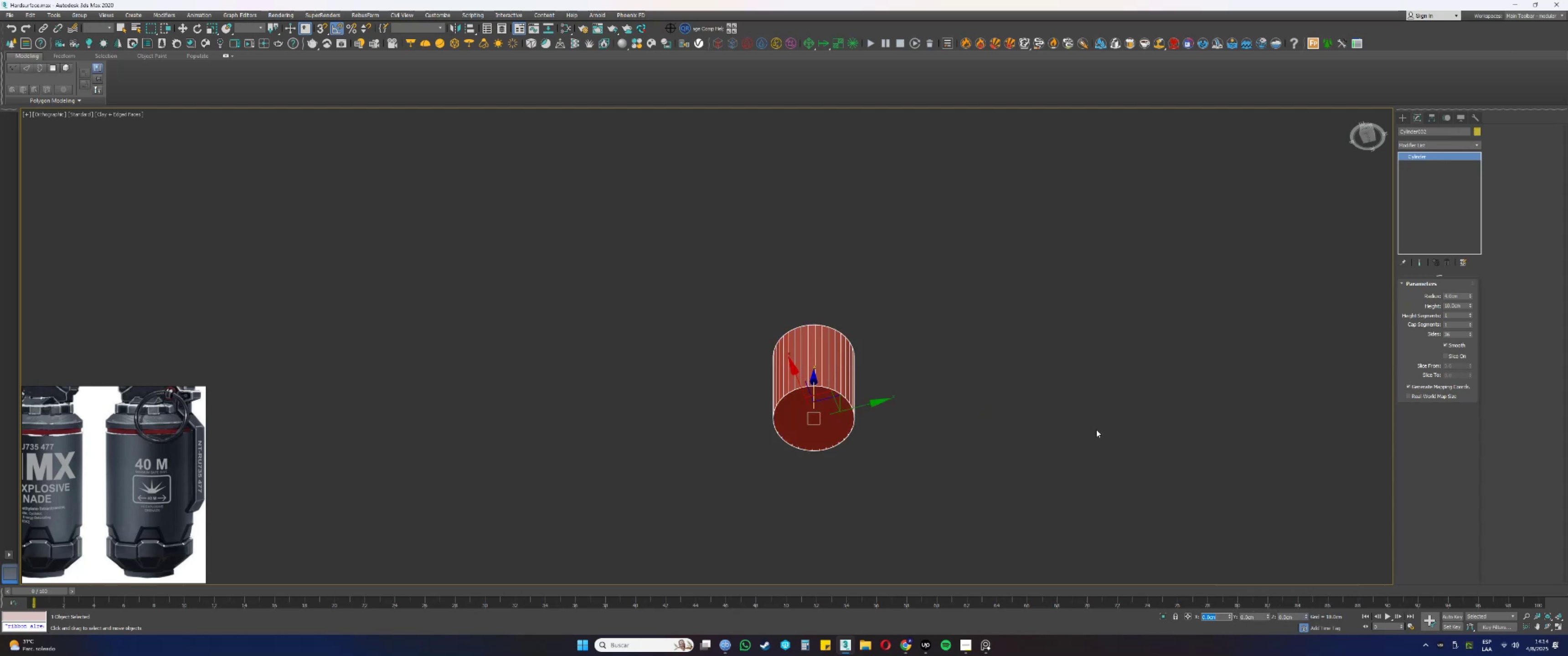 
hold_key(key=AltLeft, duration=0.47)
 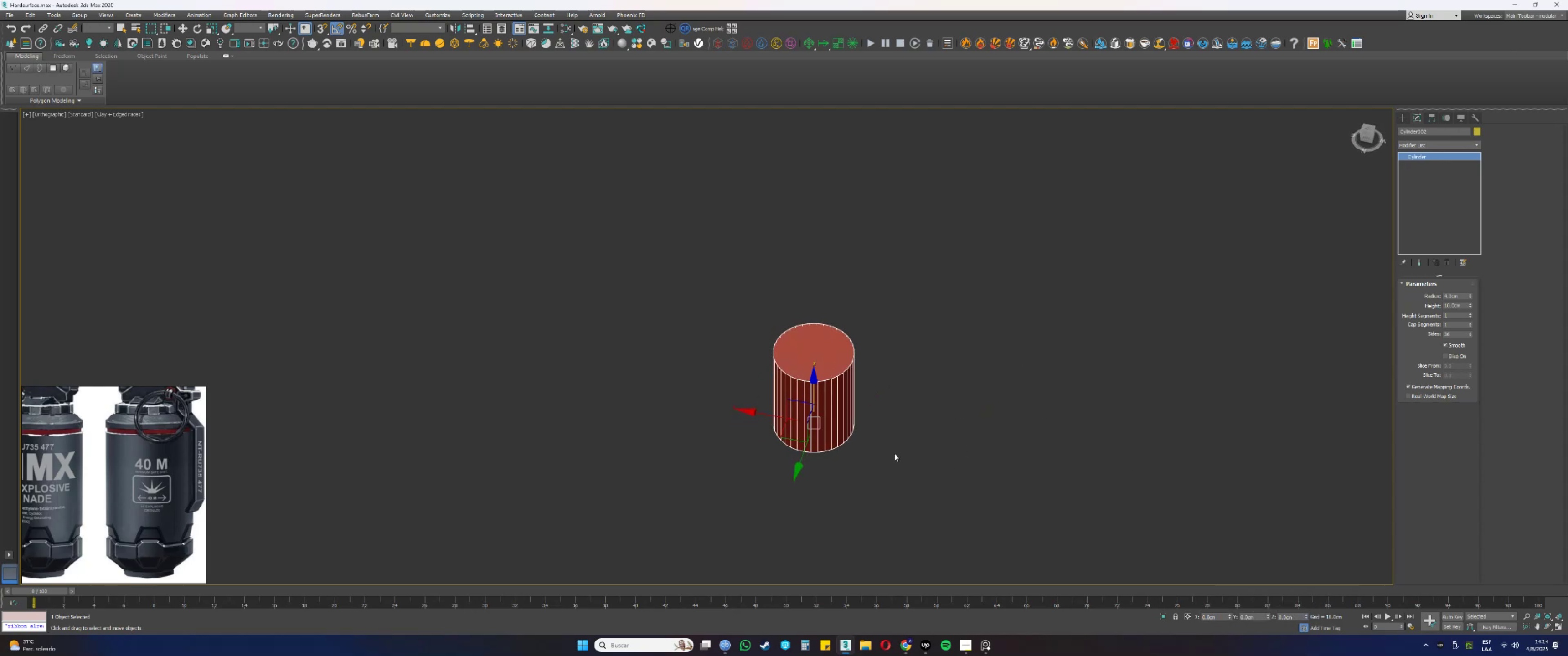 
scroll: coordinate [815, 410], scroll_direction: up, amount: 1.0
 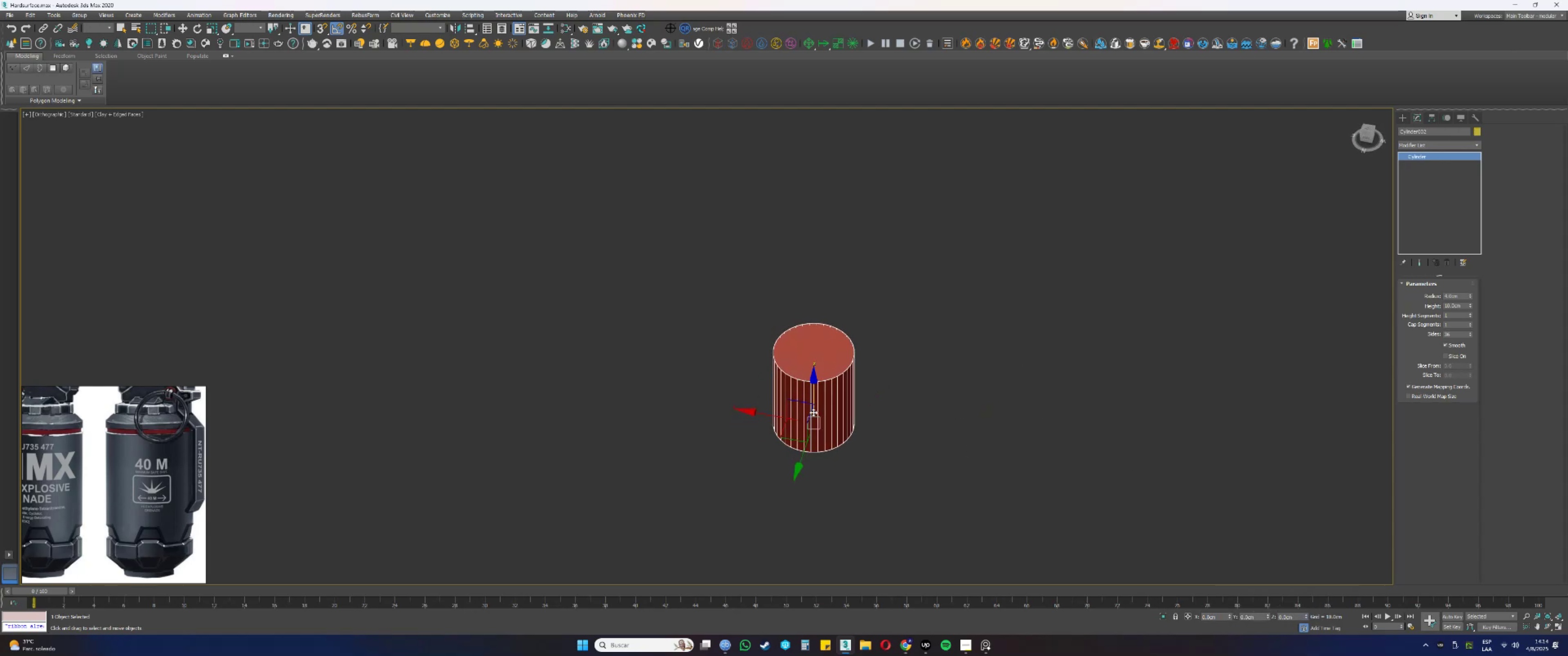 
key(Alt+AltLeft)
 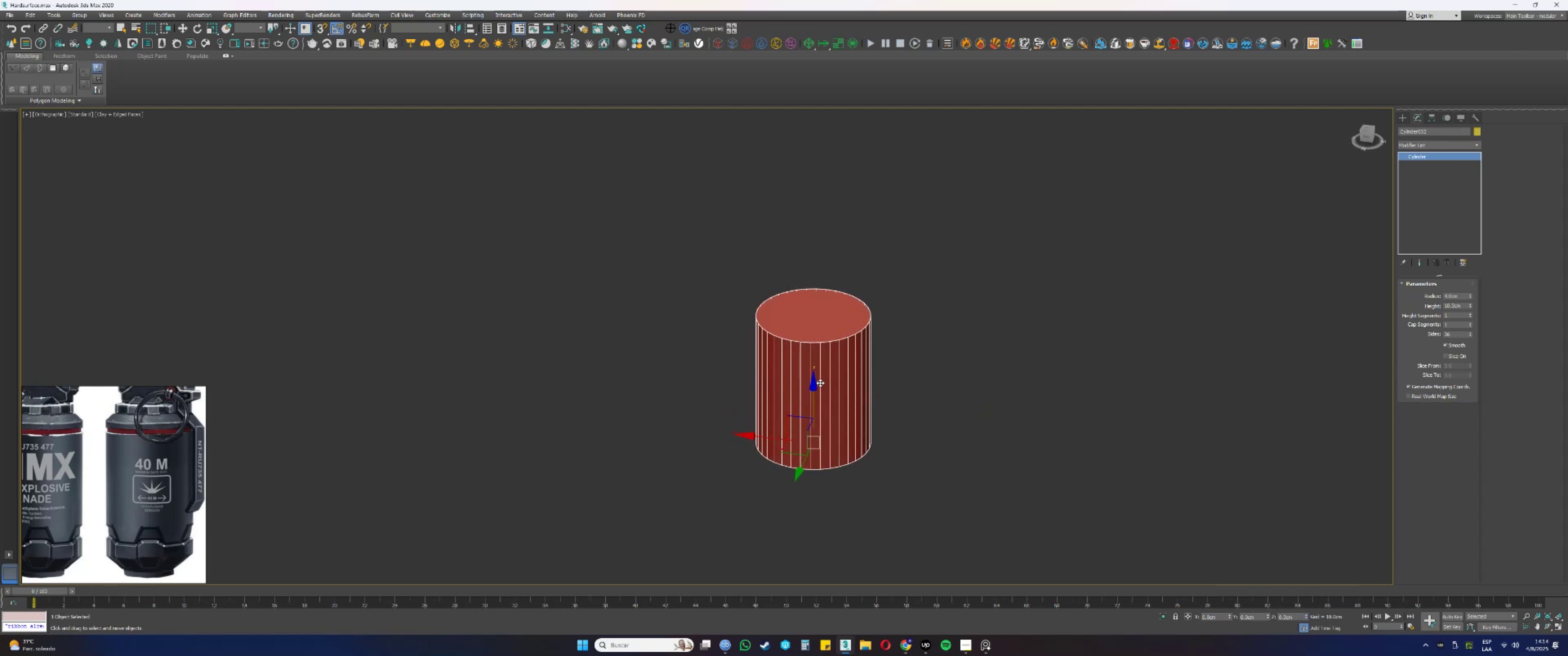 
key(Alt+AltLeft)
 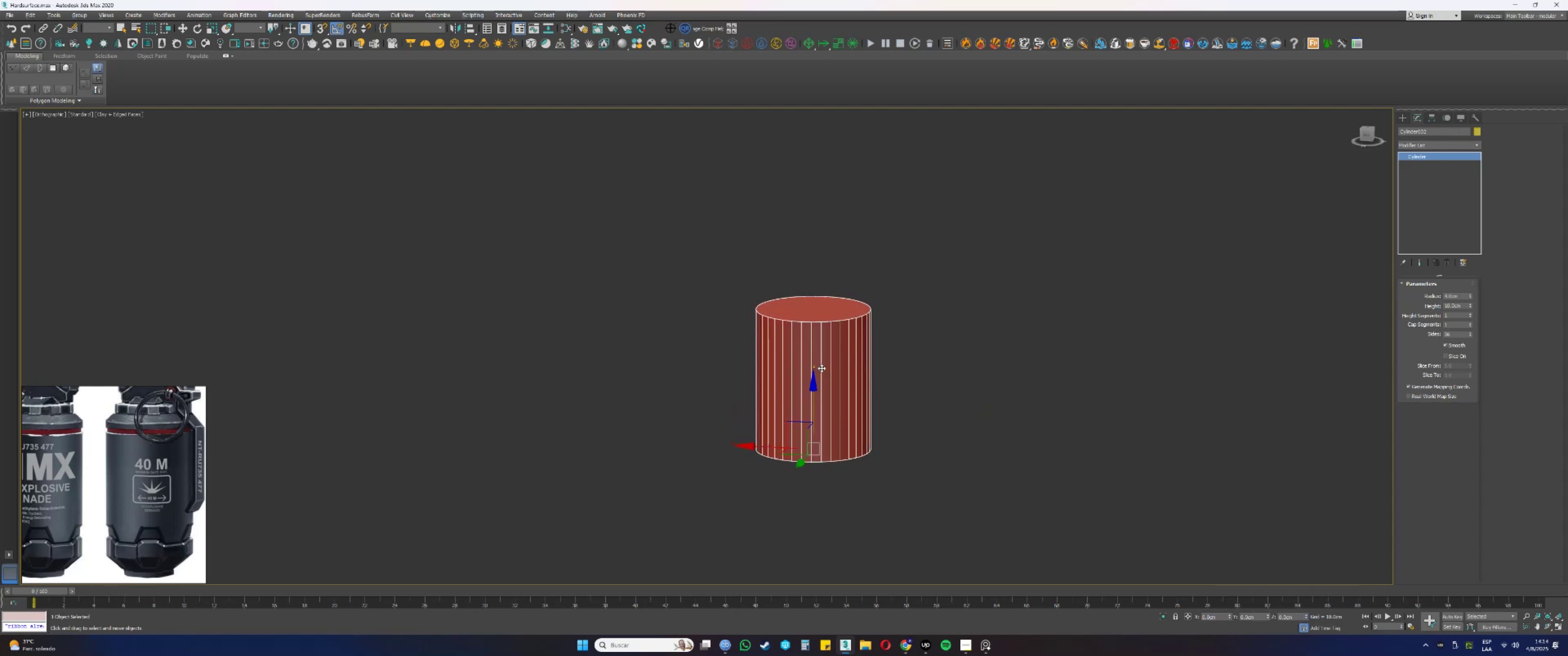 
scroll: coordinate [821, 368], scroll_direction: up, amount: 1.0
 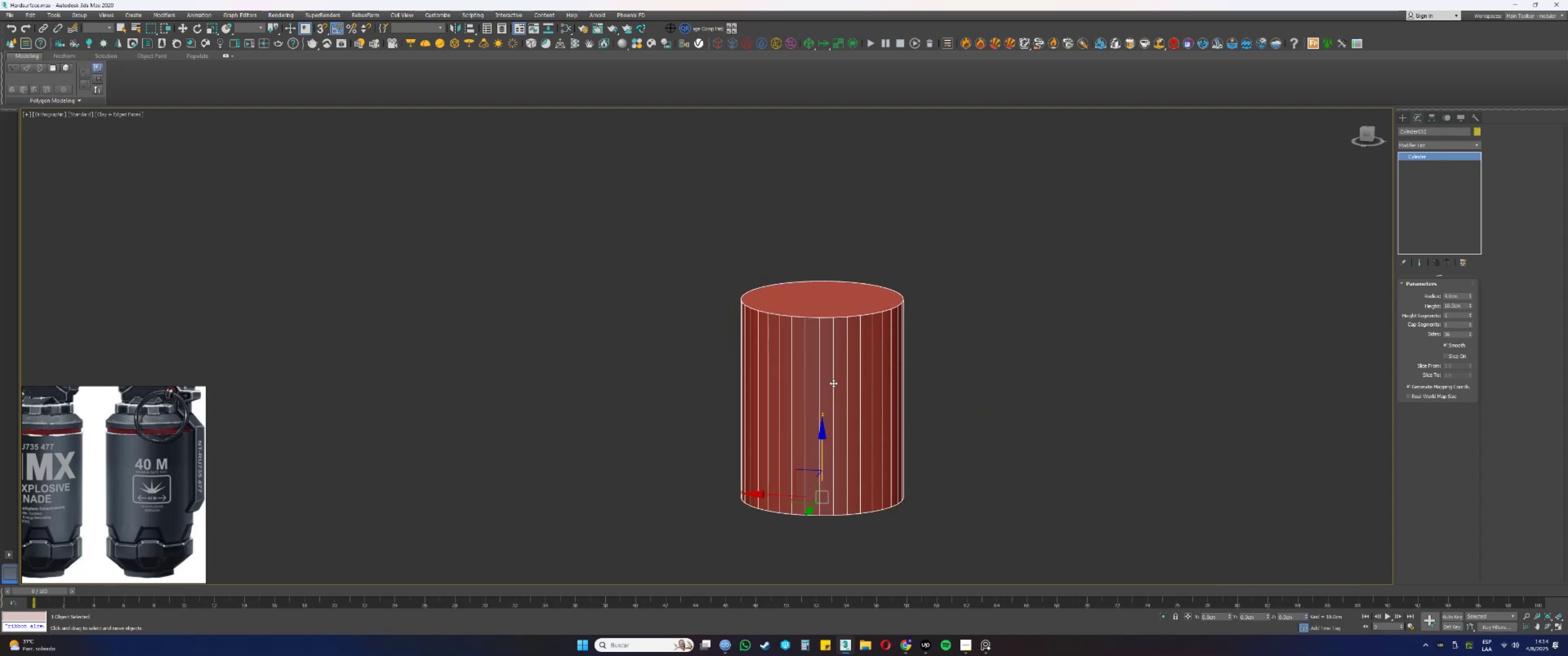 
scroll: coordinate [151, 455], scroll_direction: down, amount: 4.0
 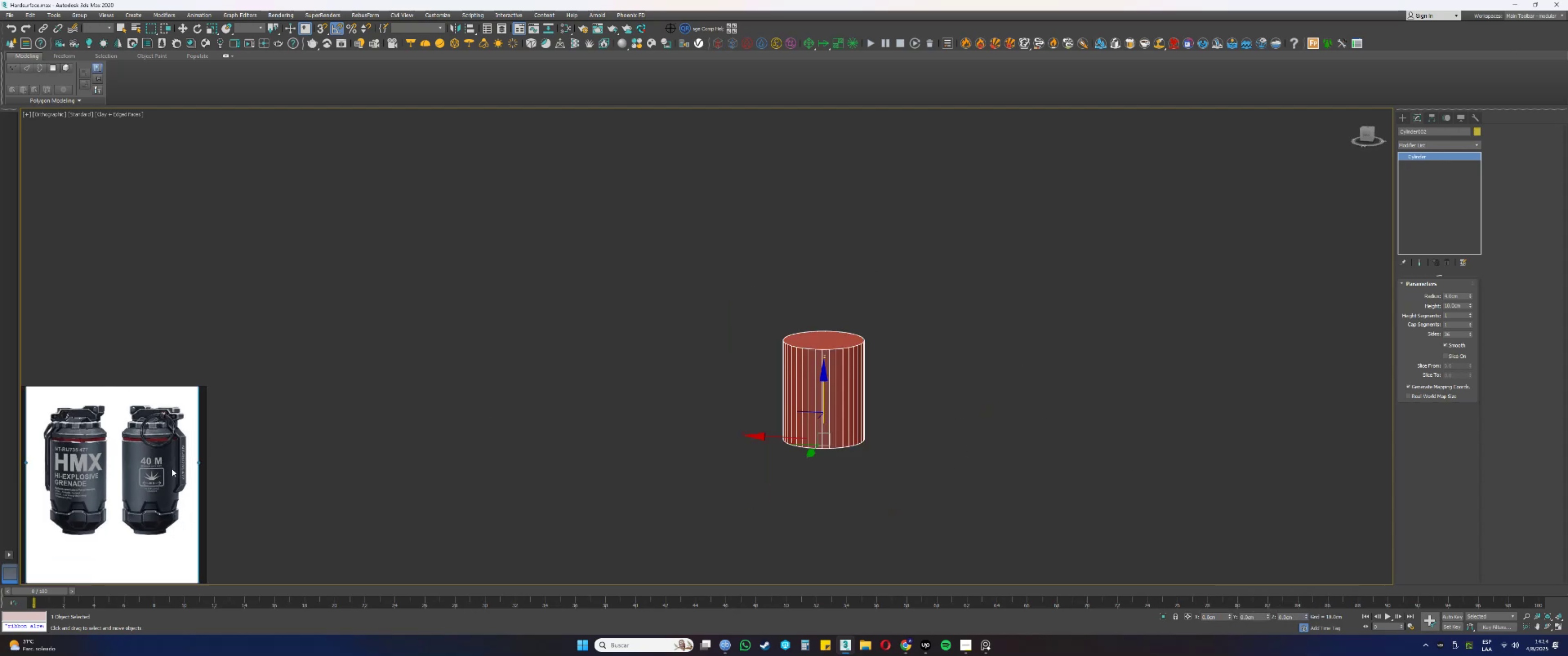 
scroll: coordinate [158, 460], scroll_direction: up, amount: 1.0
 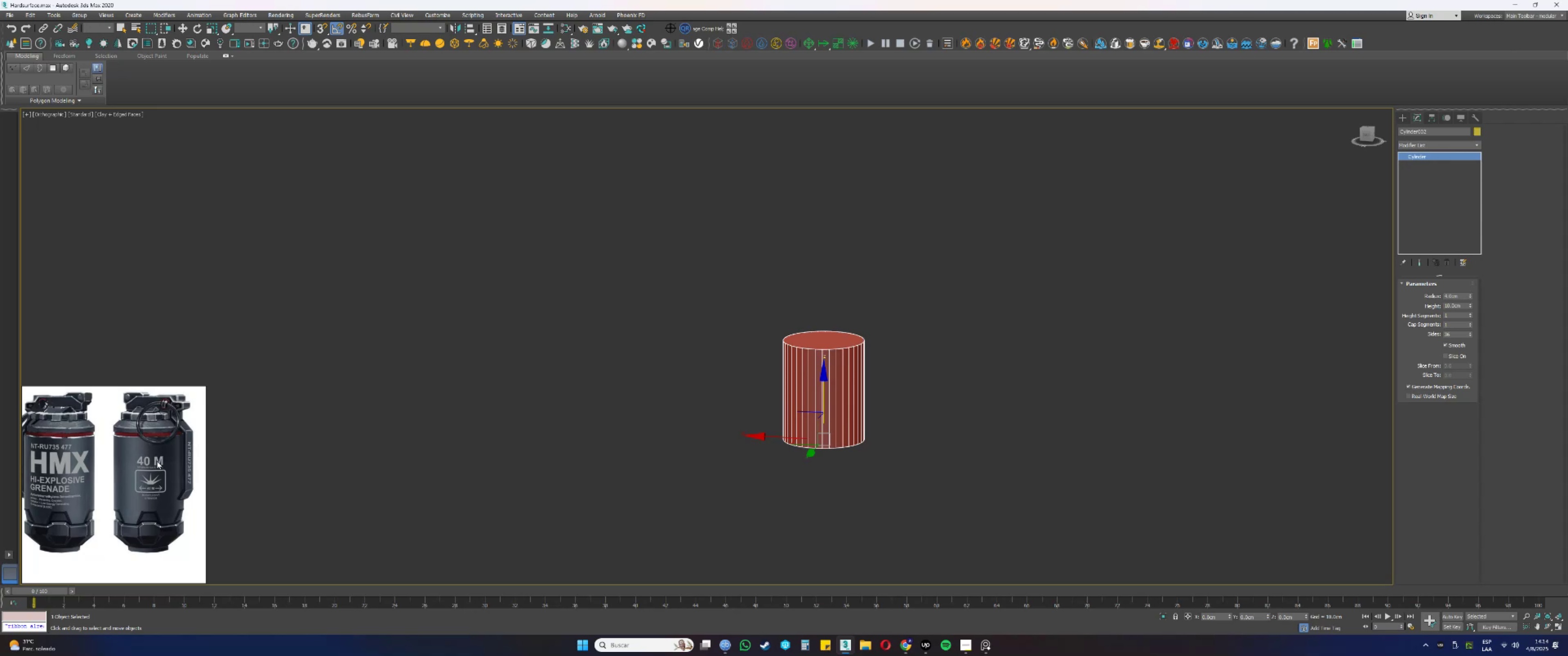 
wait(6.05)
 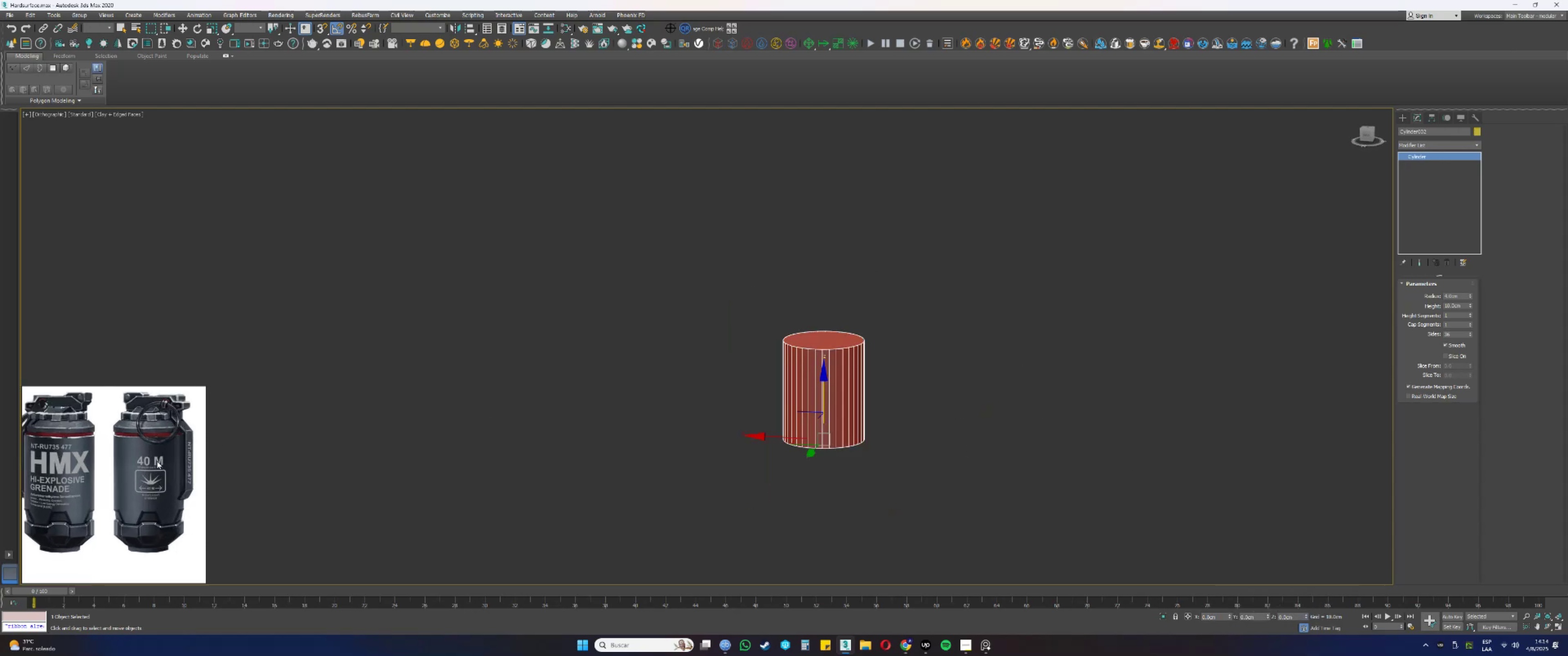 
scroll: coordinate [817, 398], scroll_direction: up, amount: 2.0
 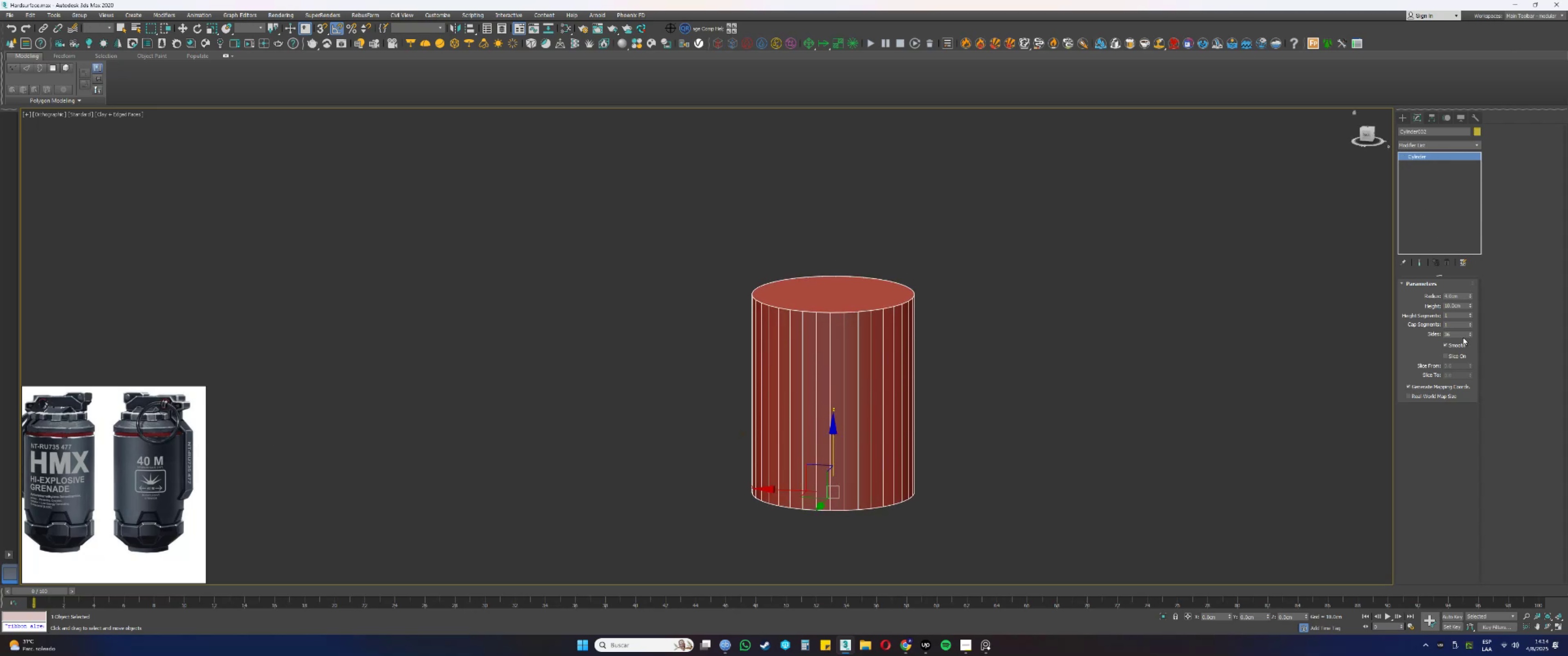 
left_click_drag(start_coordinate=[1463, 336], to_coordinate=[1395, 322])
 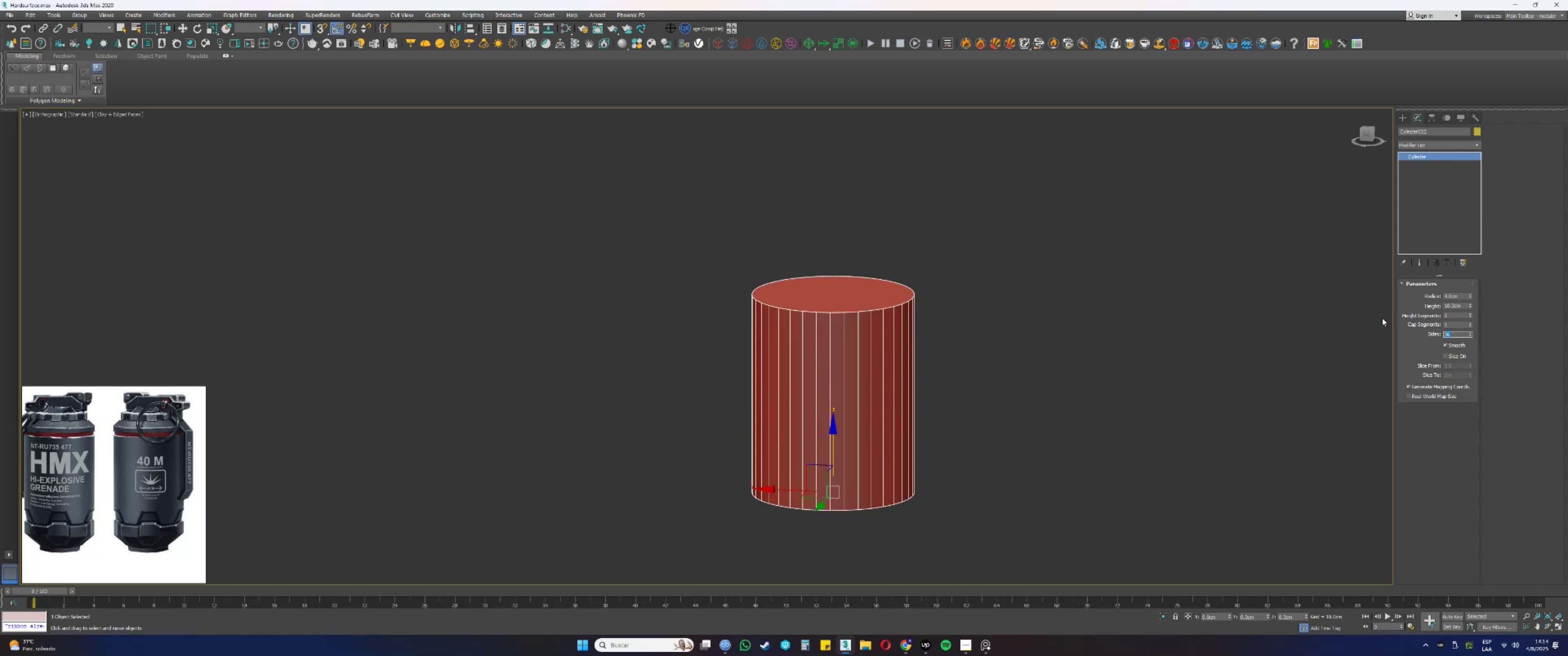 
key(Numpad2)
 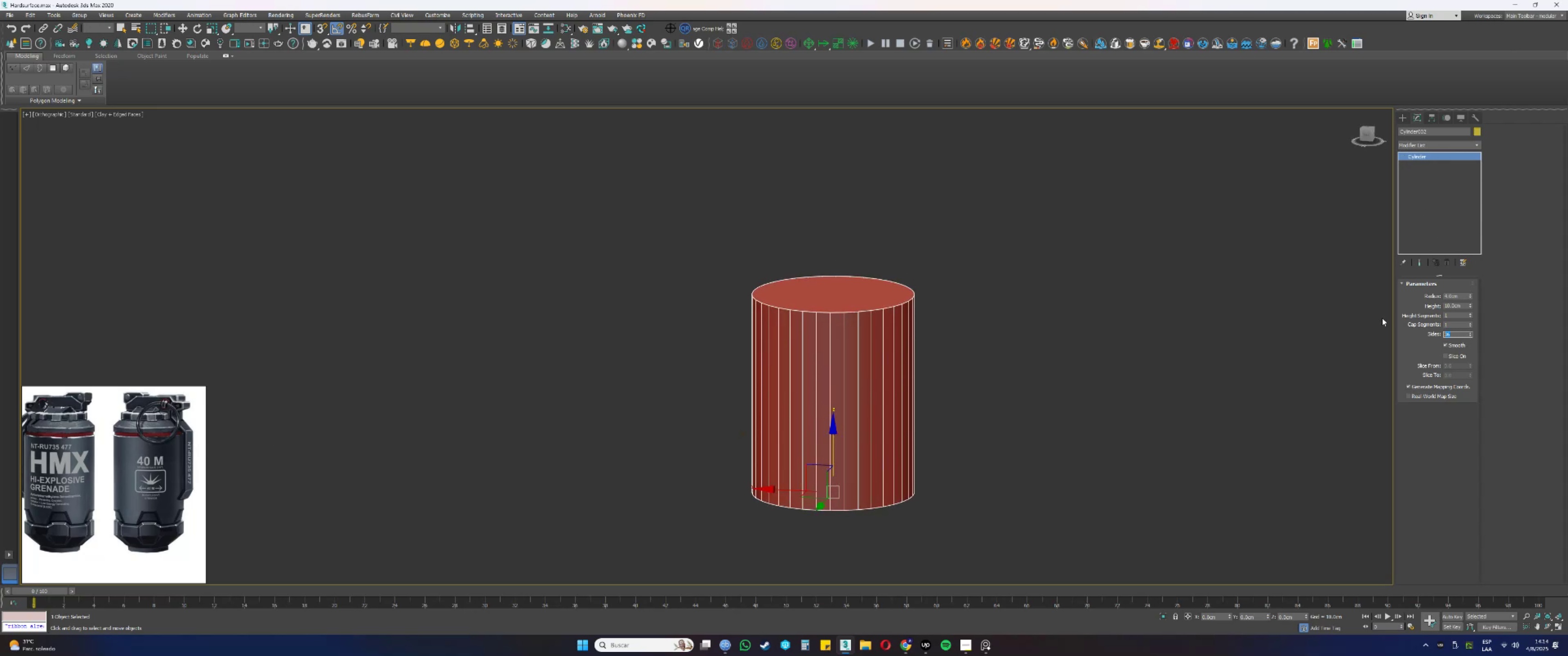 
key(Numpad4)
 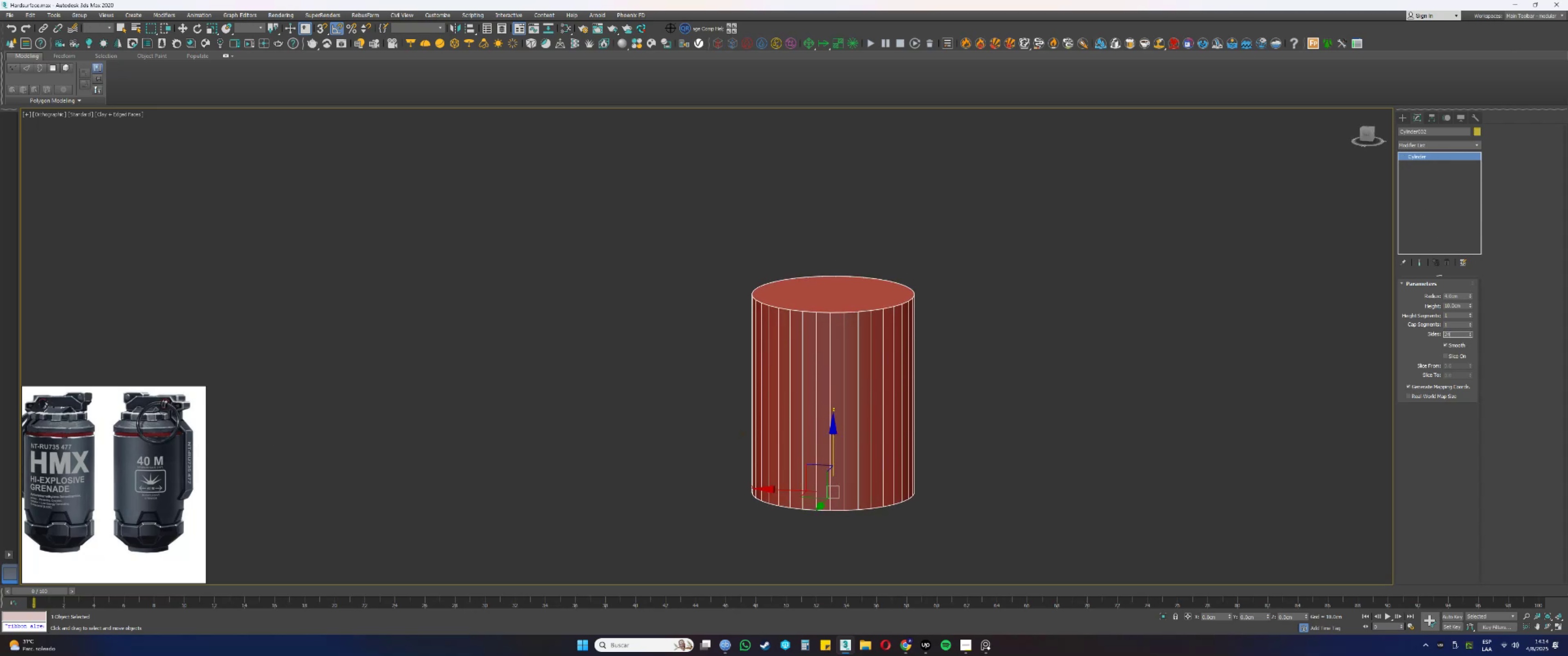 
key(NumpadEnter)
 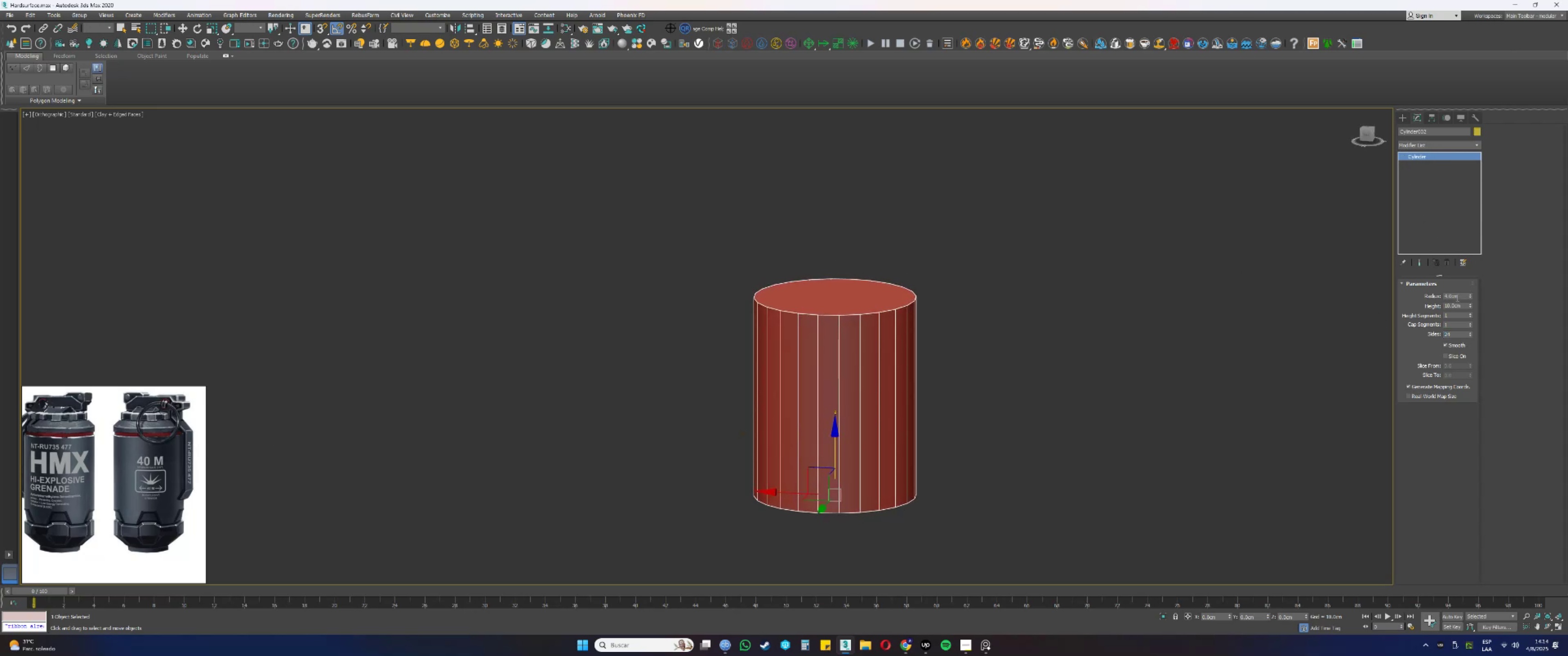 
left_click_drag(start_coordinate=[1465, 306], to_coordinate=[1451, 308])
 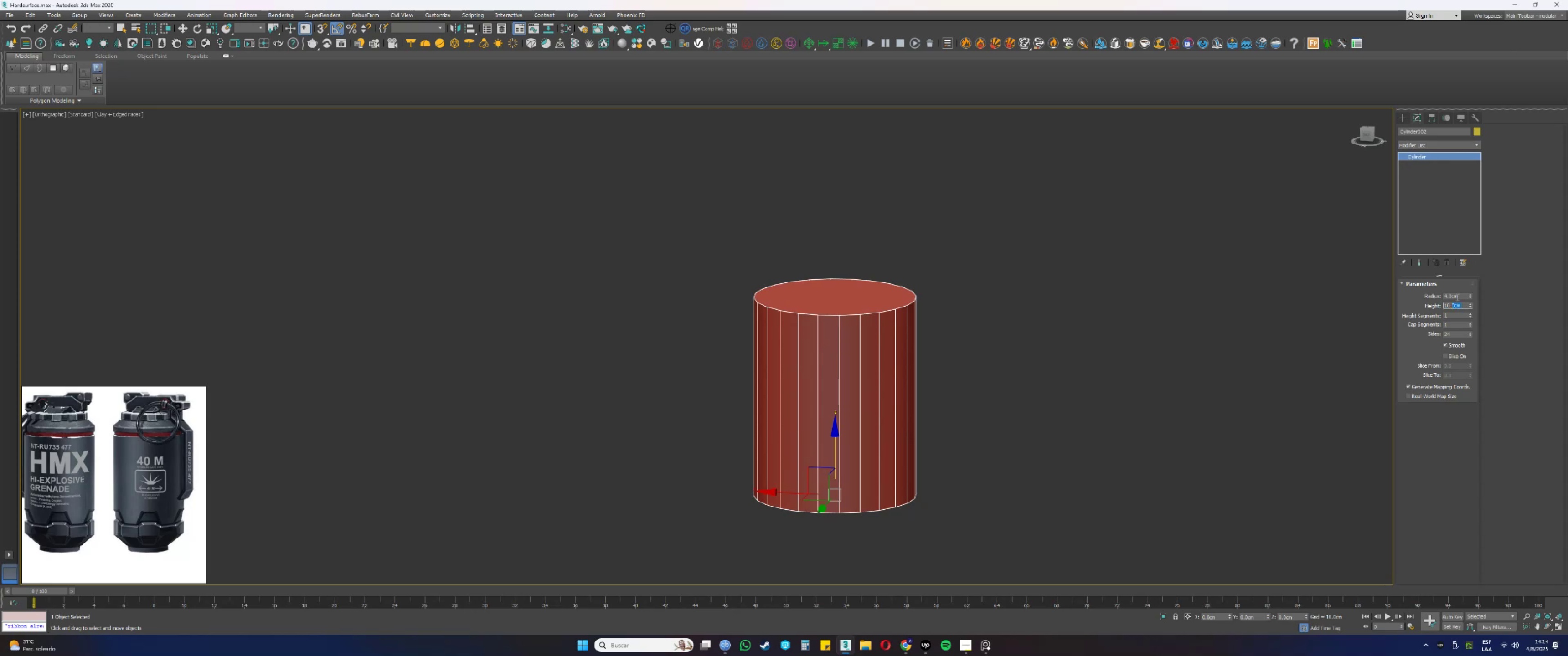 
left_click_drag(start_coordinate=[1460, 296], to_coordinate=[1426, 298])
 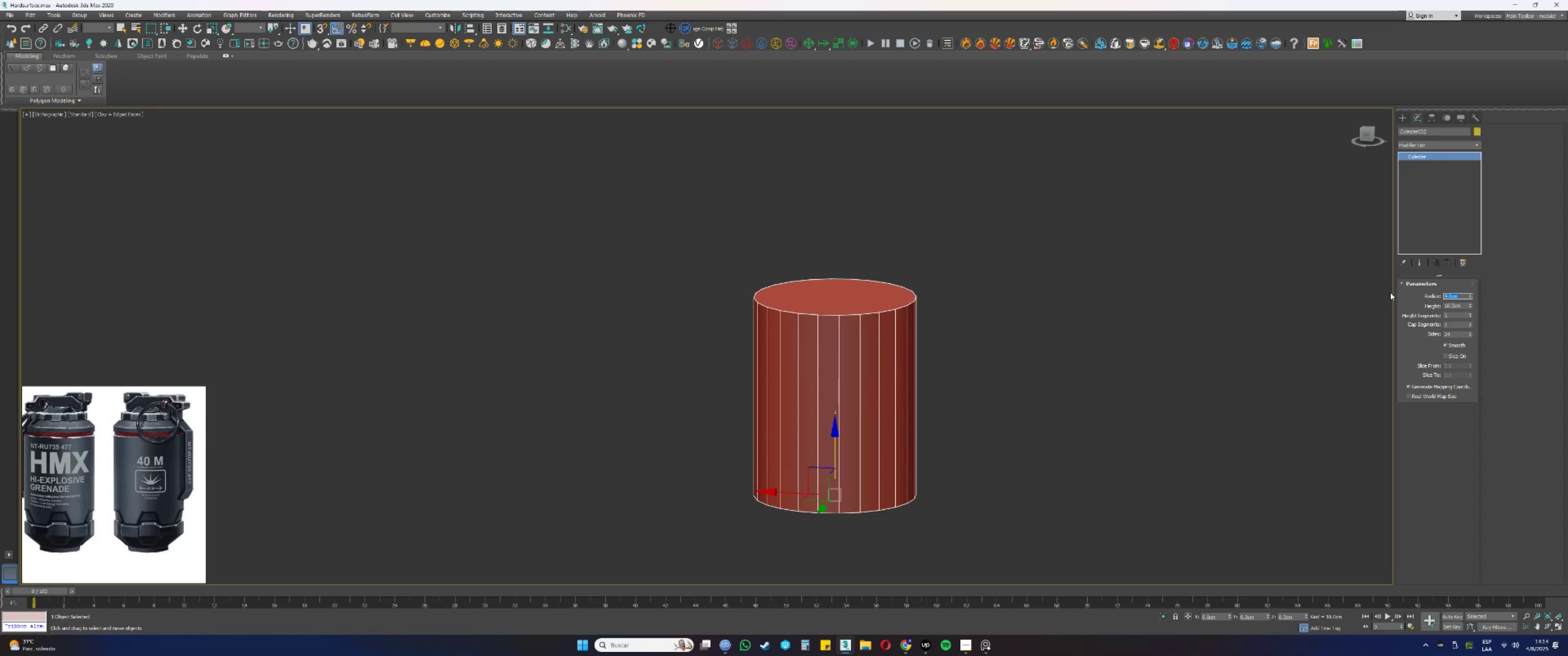 
key(Numpad6)
 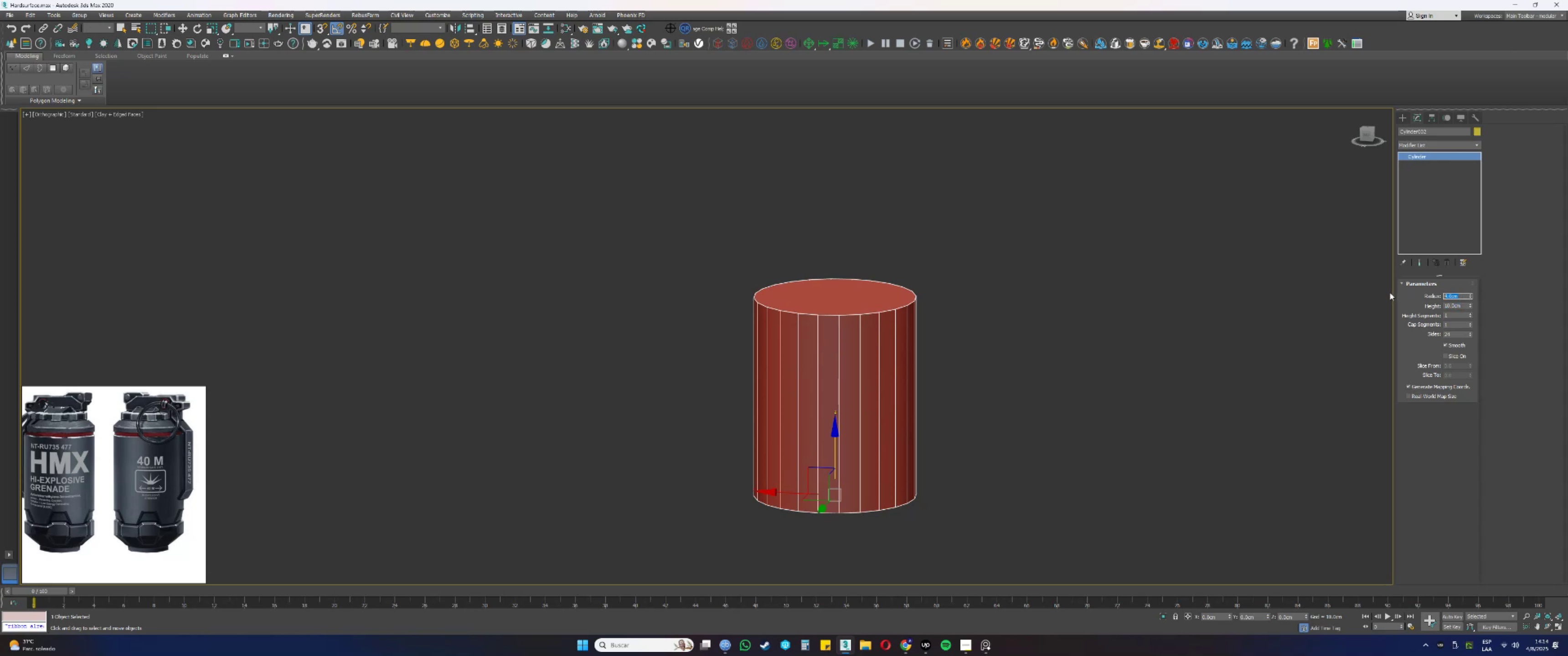 
key(NumpadEnter)
 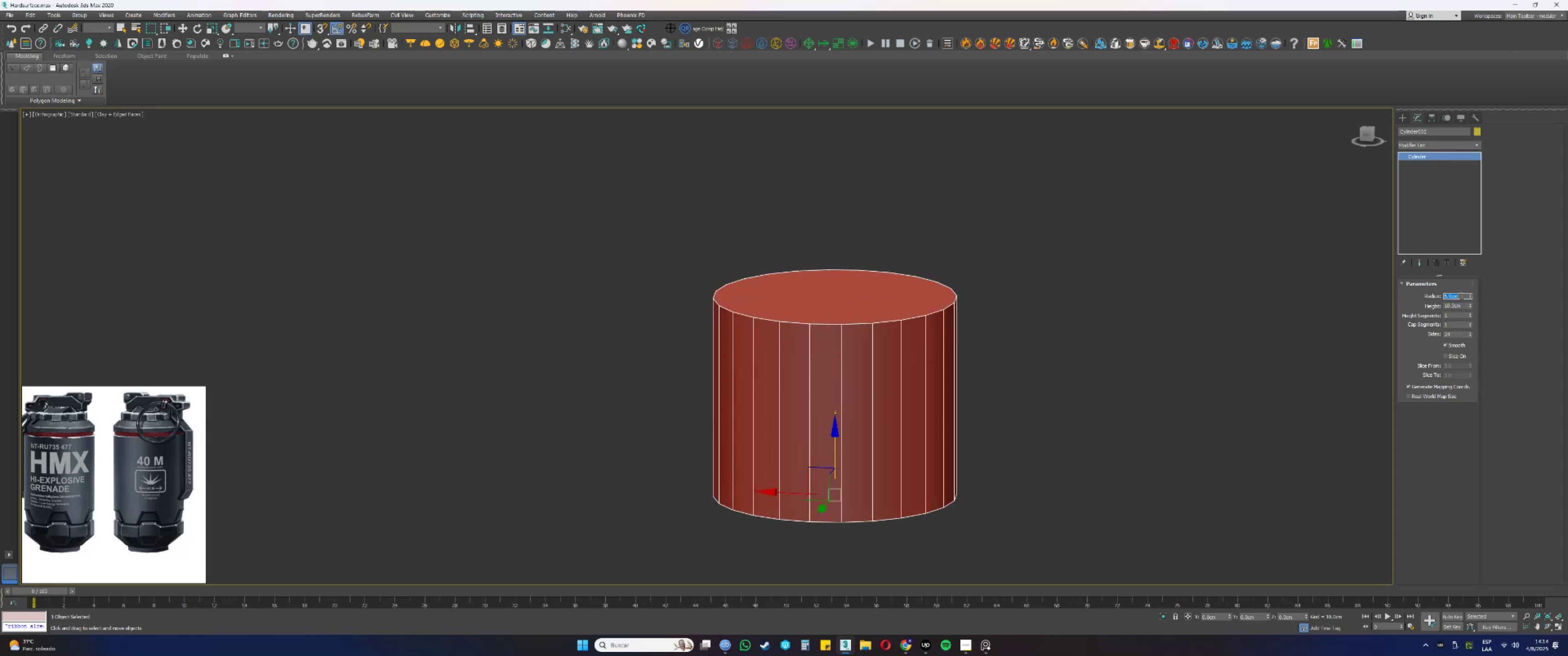 
left_click_drag(start_coordinate=[1464, 304], to_coordinate=[1414, 306])
 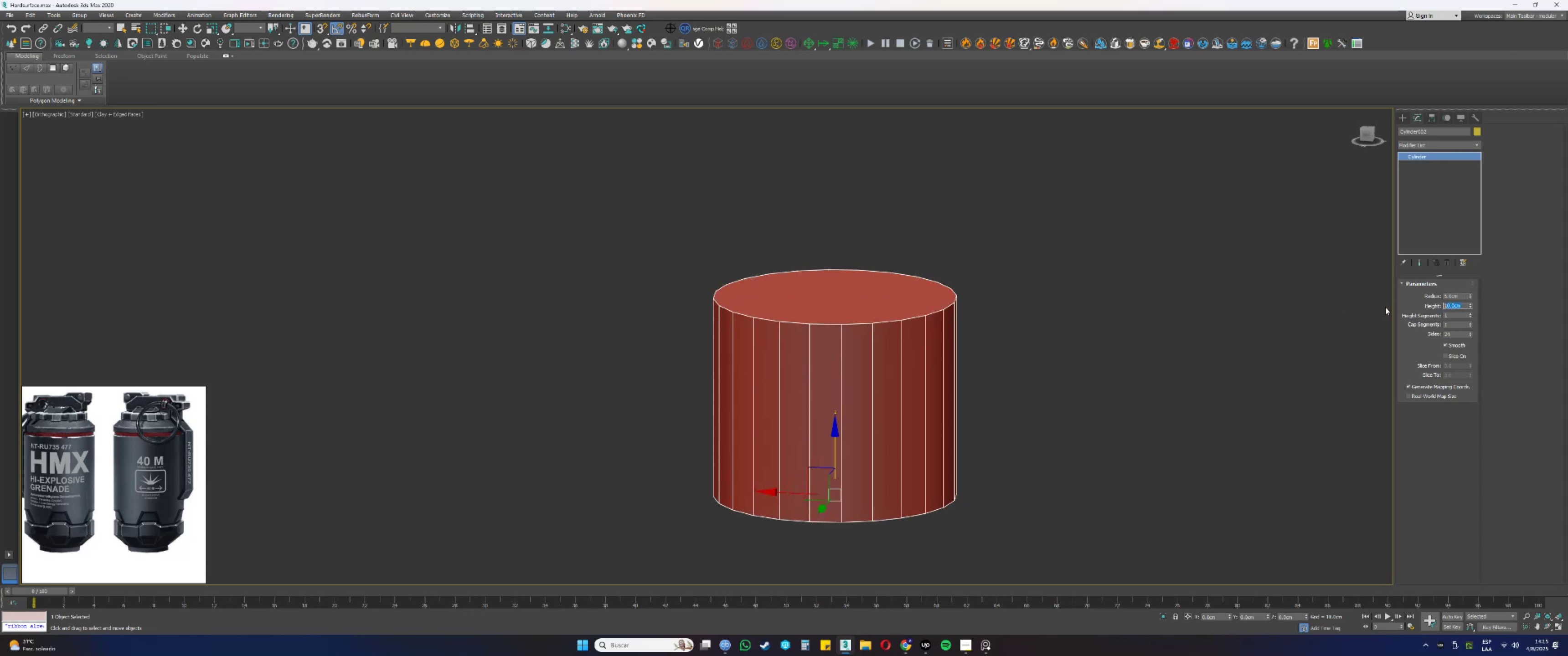 
key(Numpad1)
 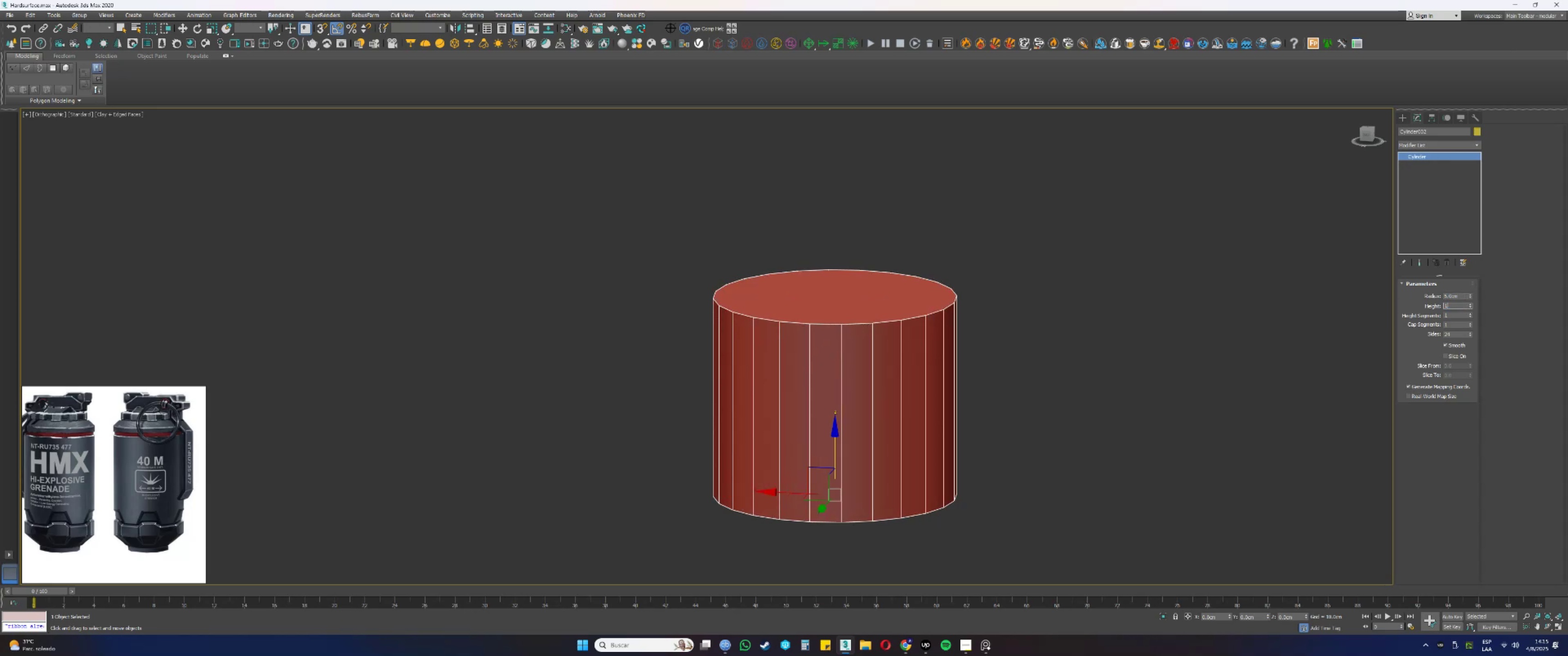 
key(Numpad8)
 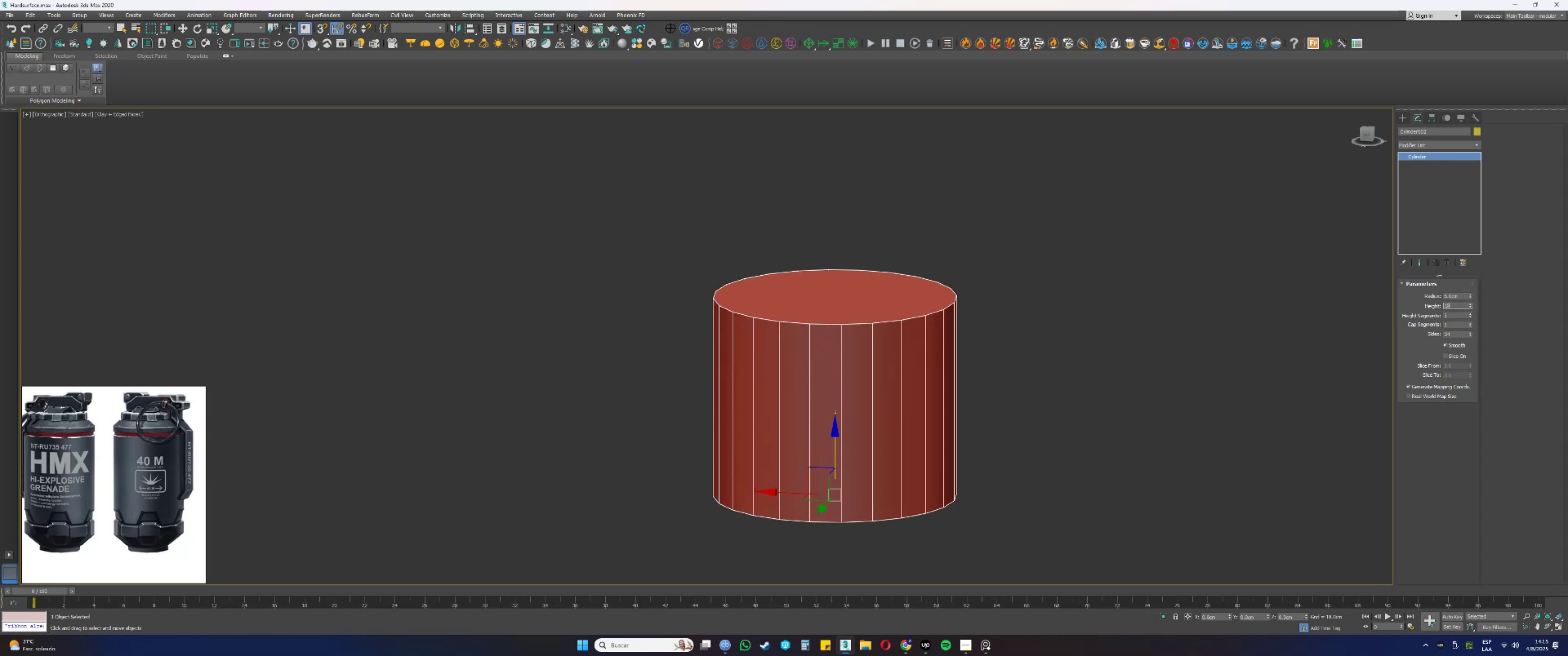 
key(NumpadEnter)
 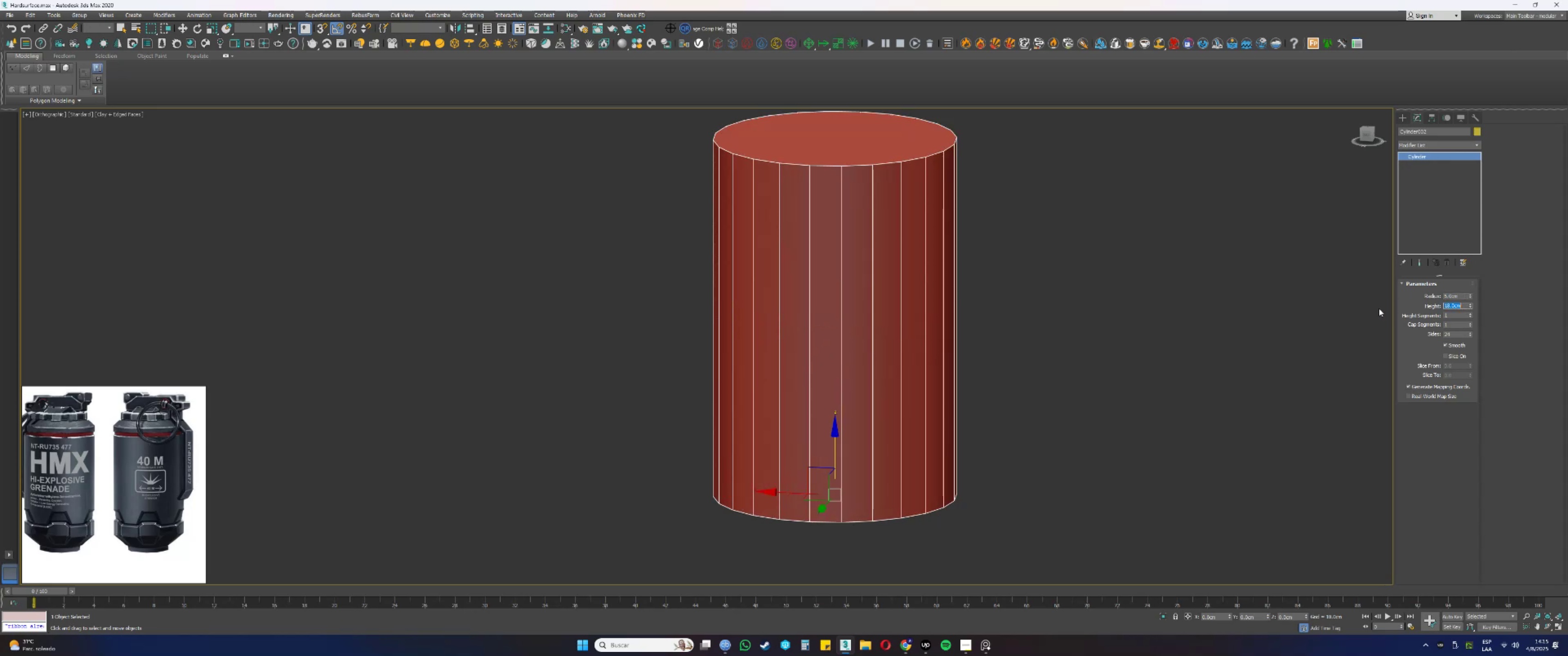 
scroll: coordinate [733, 359], scroll_direction: down, amount: 3.0
 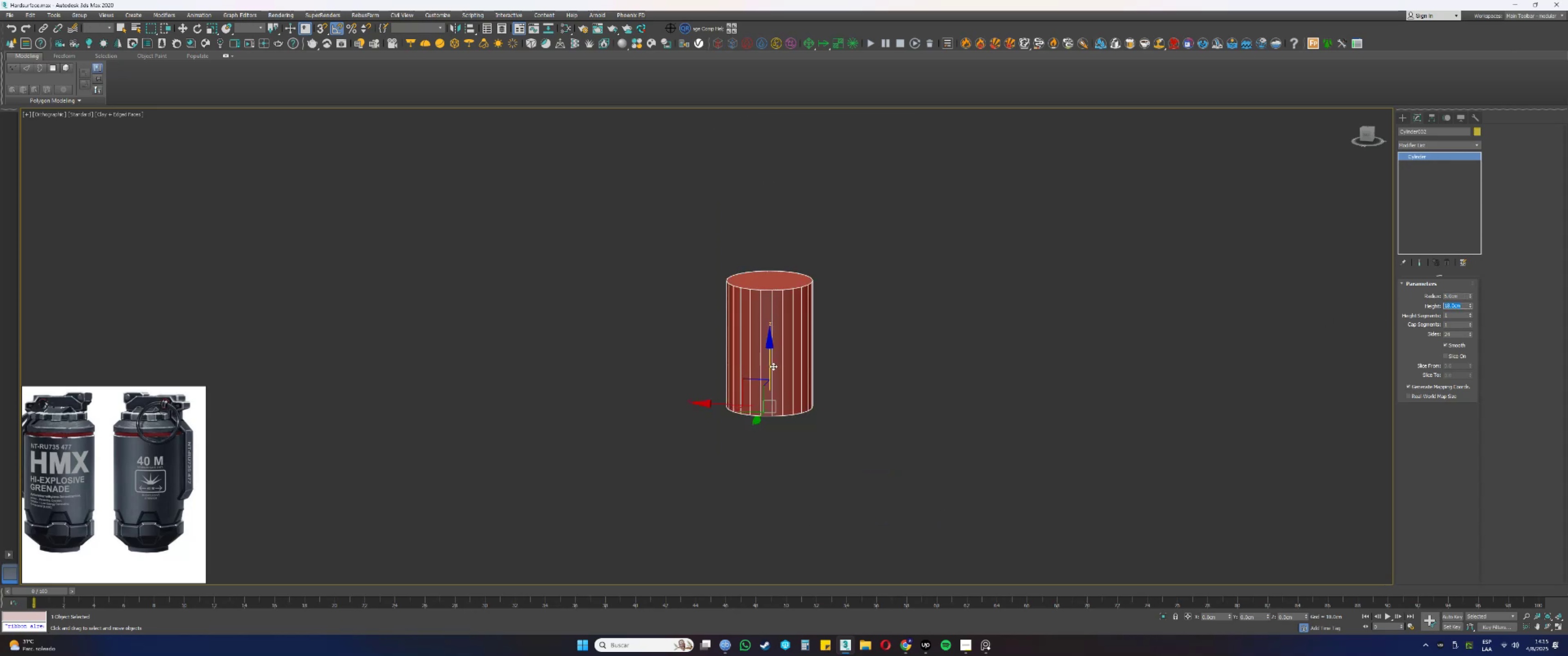 
scroll: coordinate [773, 366], scroll_direction: up, amount: 1.0
 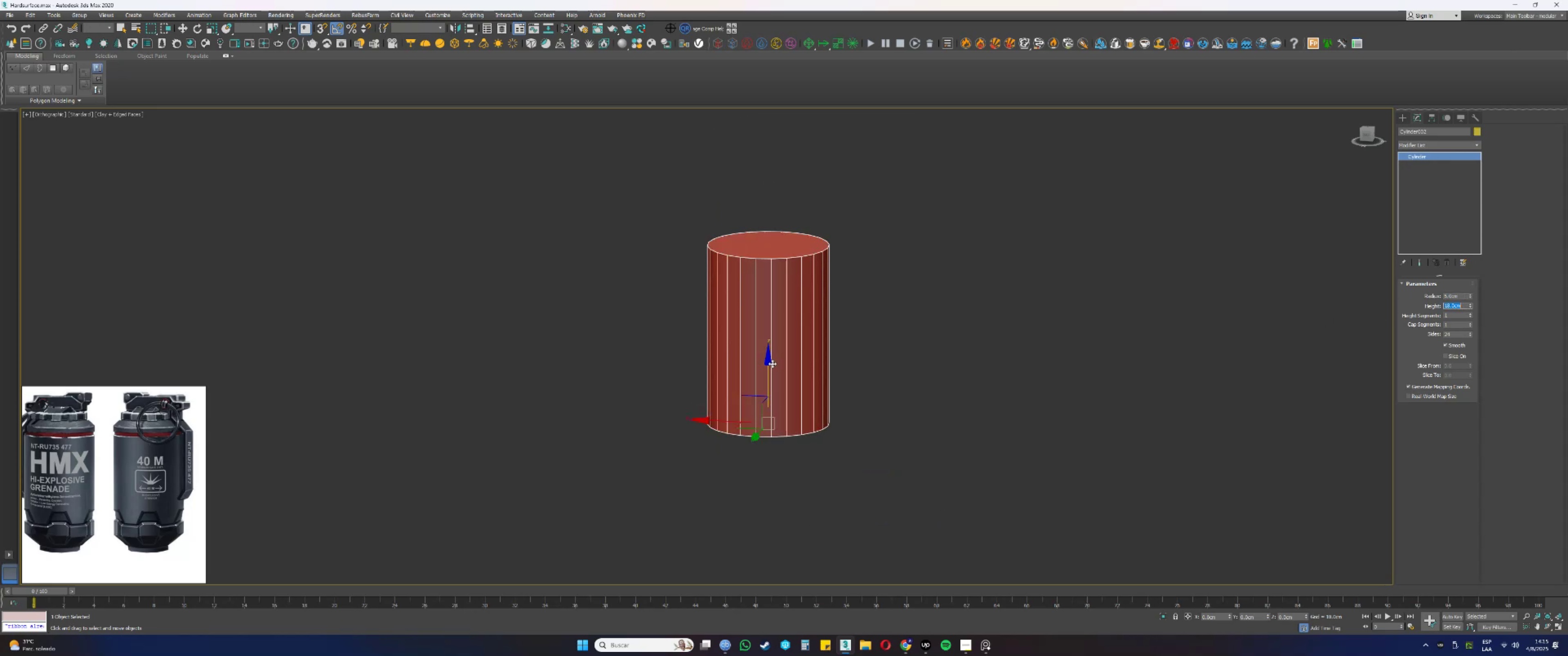 
hold_key(key=AltLeft, duration=0.94)
 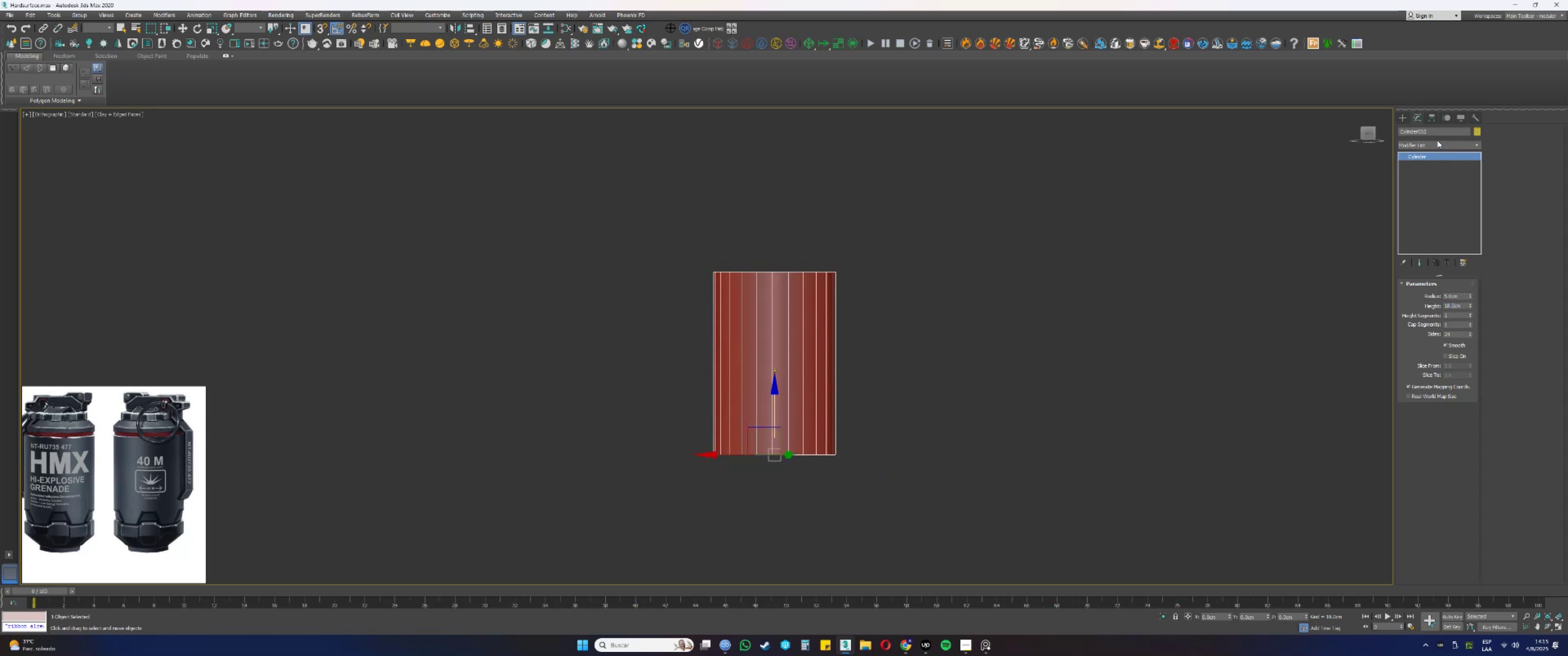 
double_click([1437, 144])
 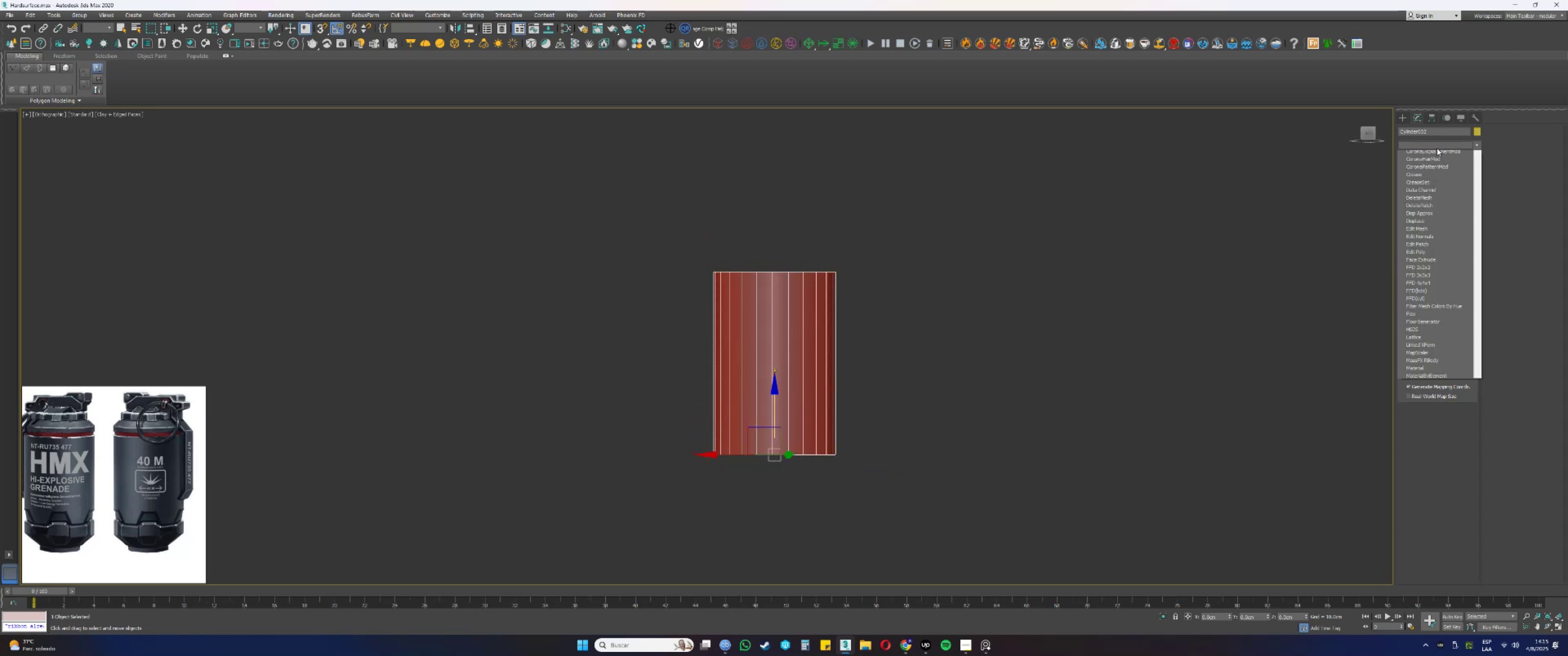 
key(E)
 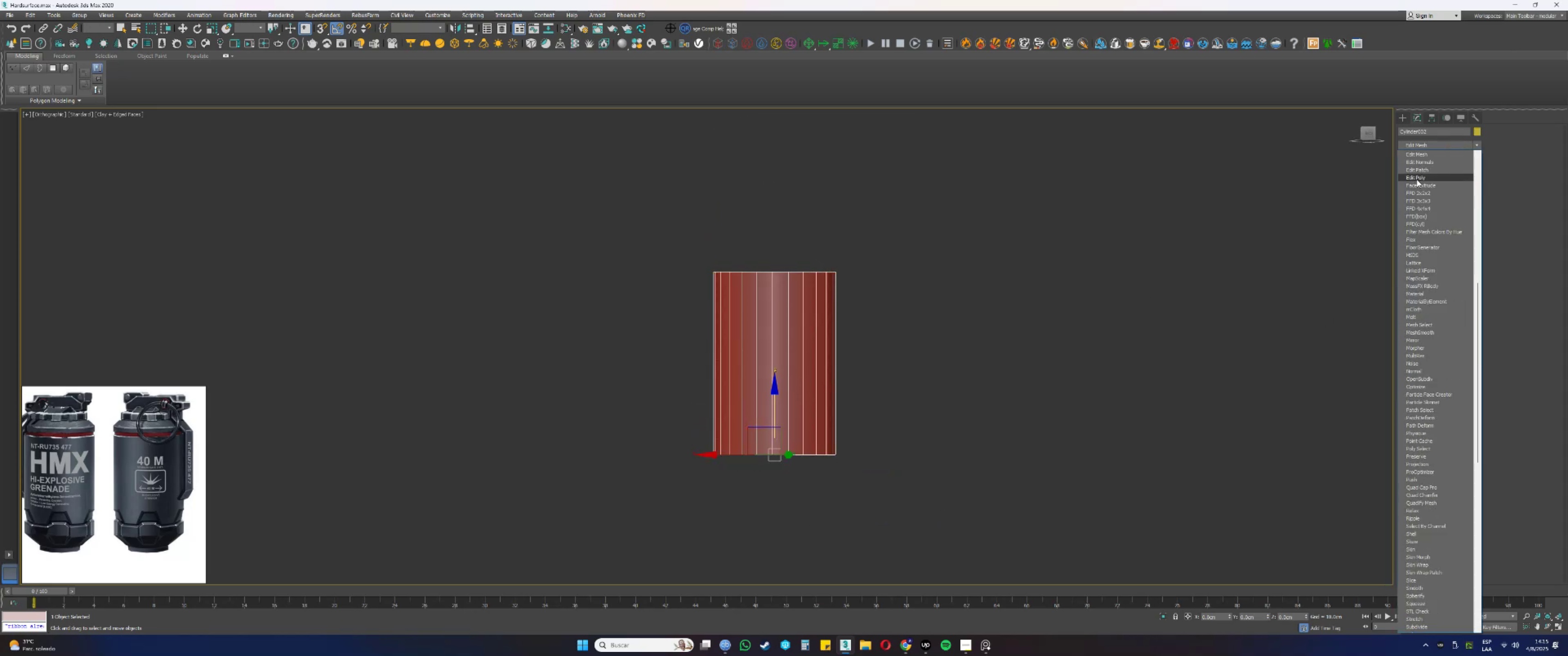 
left_click([1417, 179])
 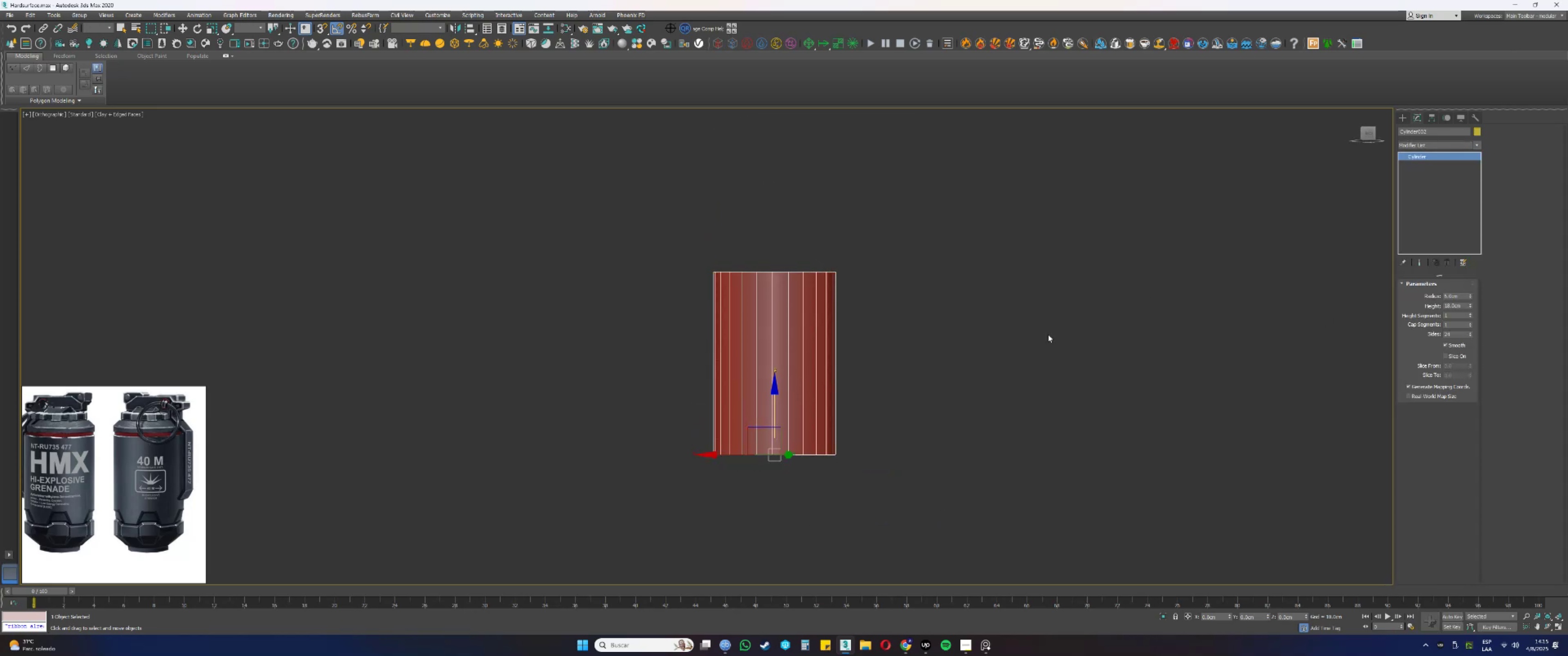 
type(4q)
 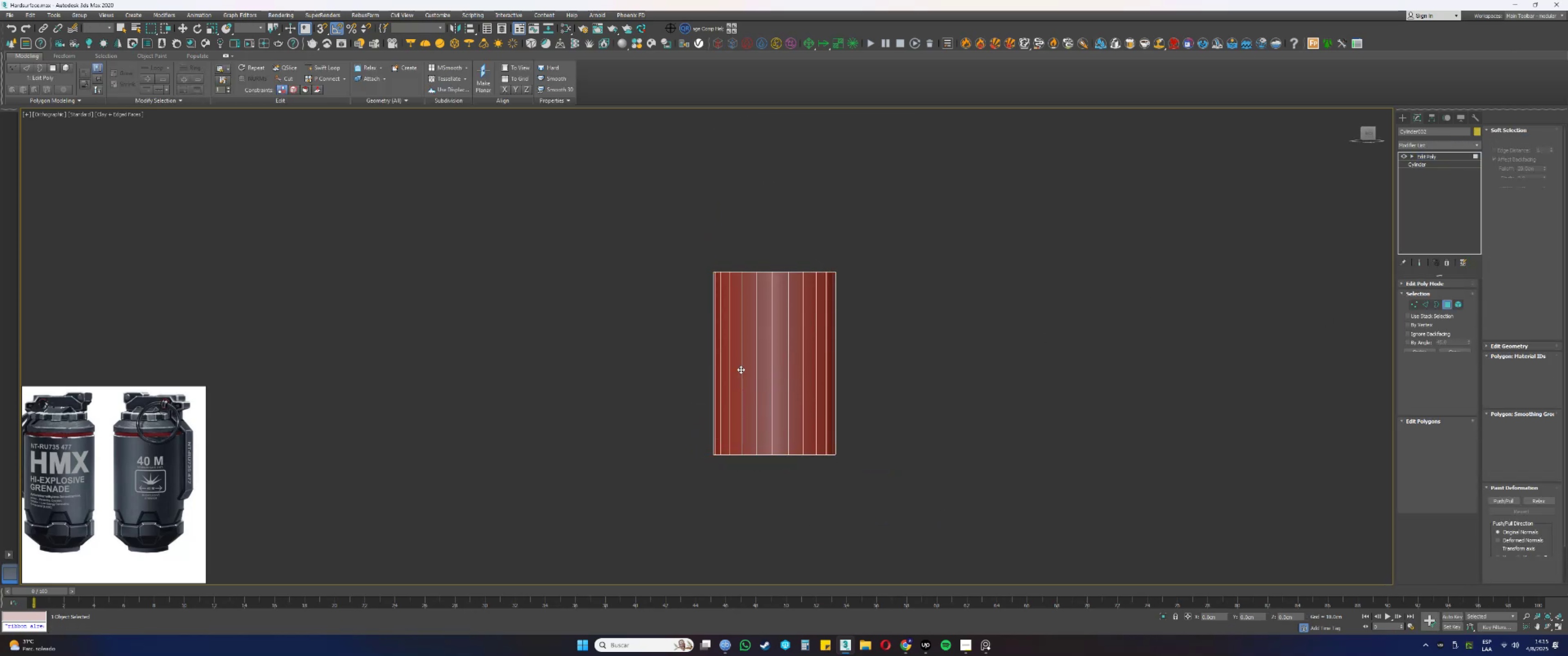 
key(Alt+AltLeft)
 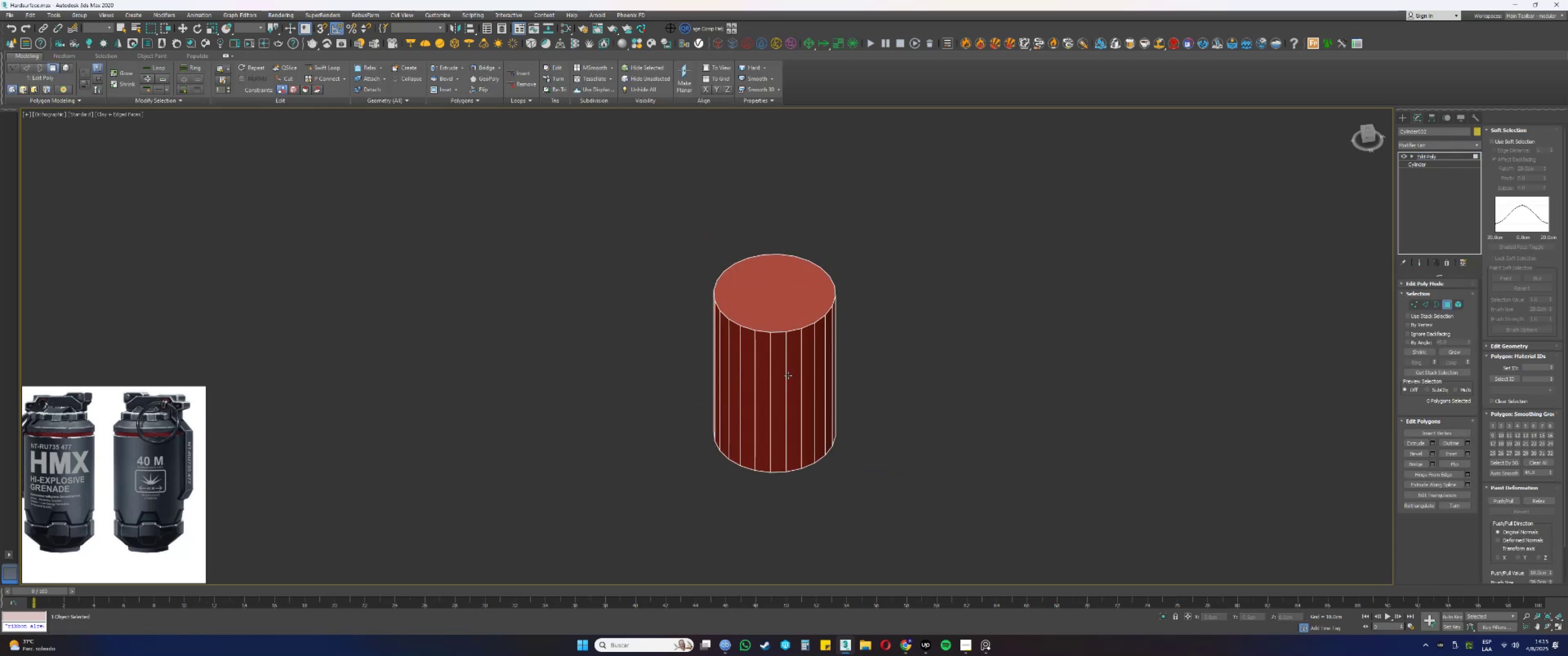 
left_click([769, 319])
 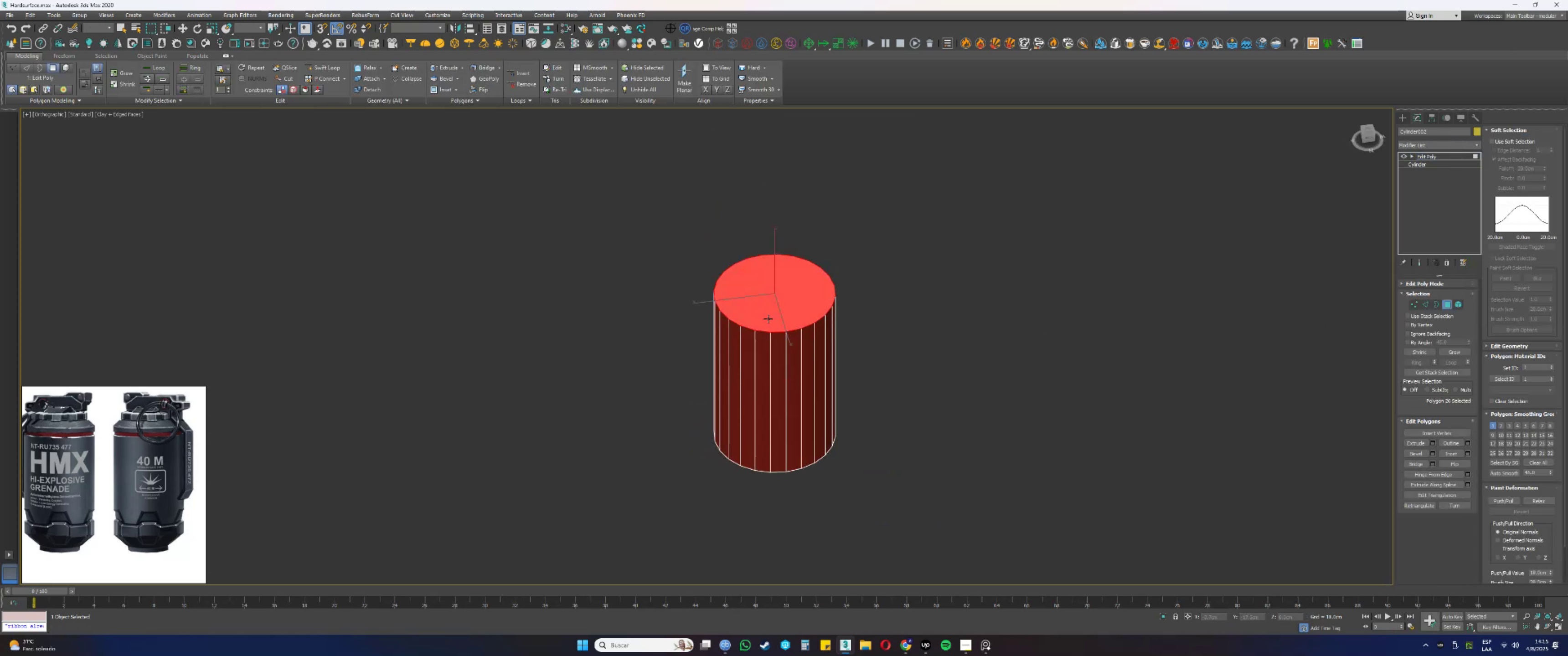 
key(Alt+AltLeft)
 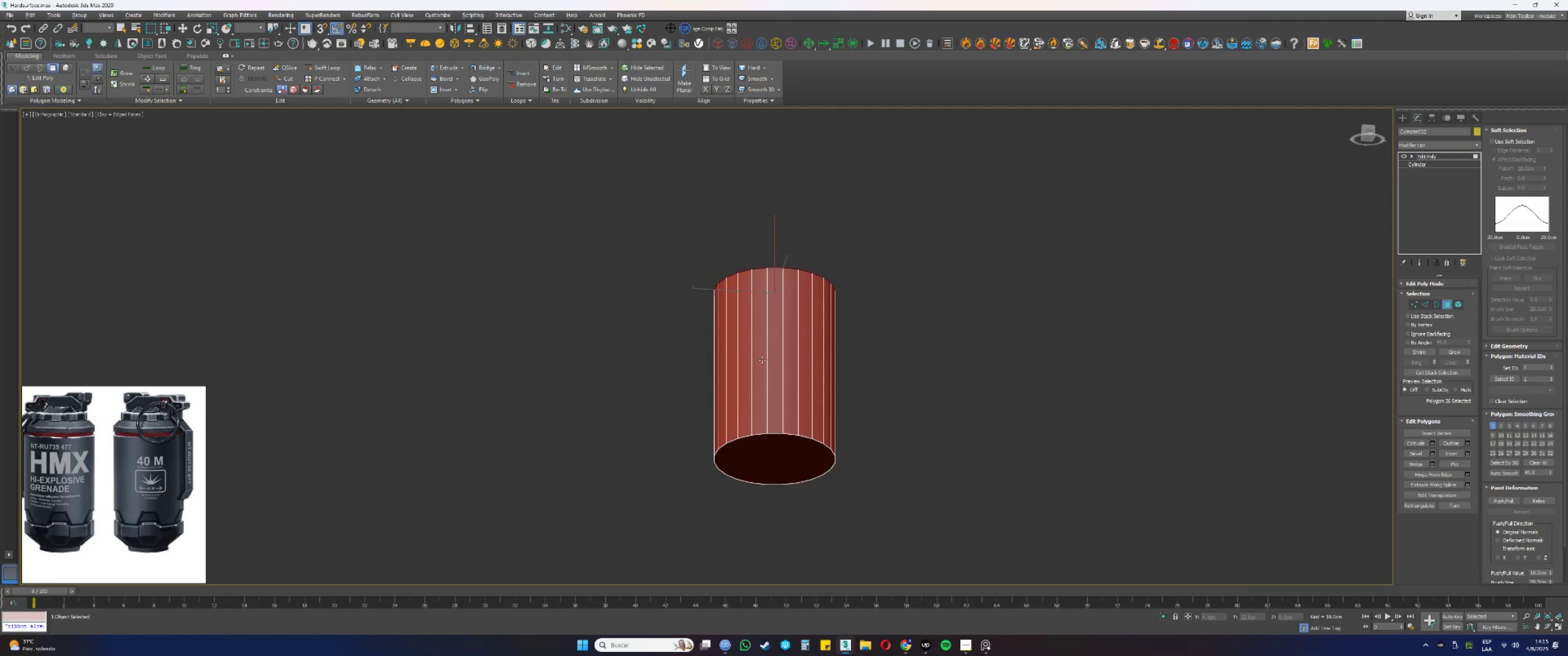 
hold_key(key=ControlLeft, duration=0.36)
left_click([771, 458])
 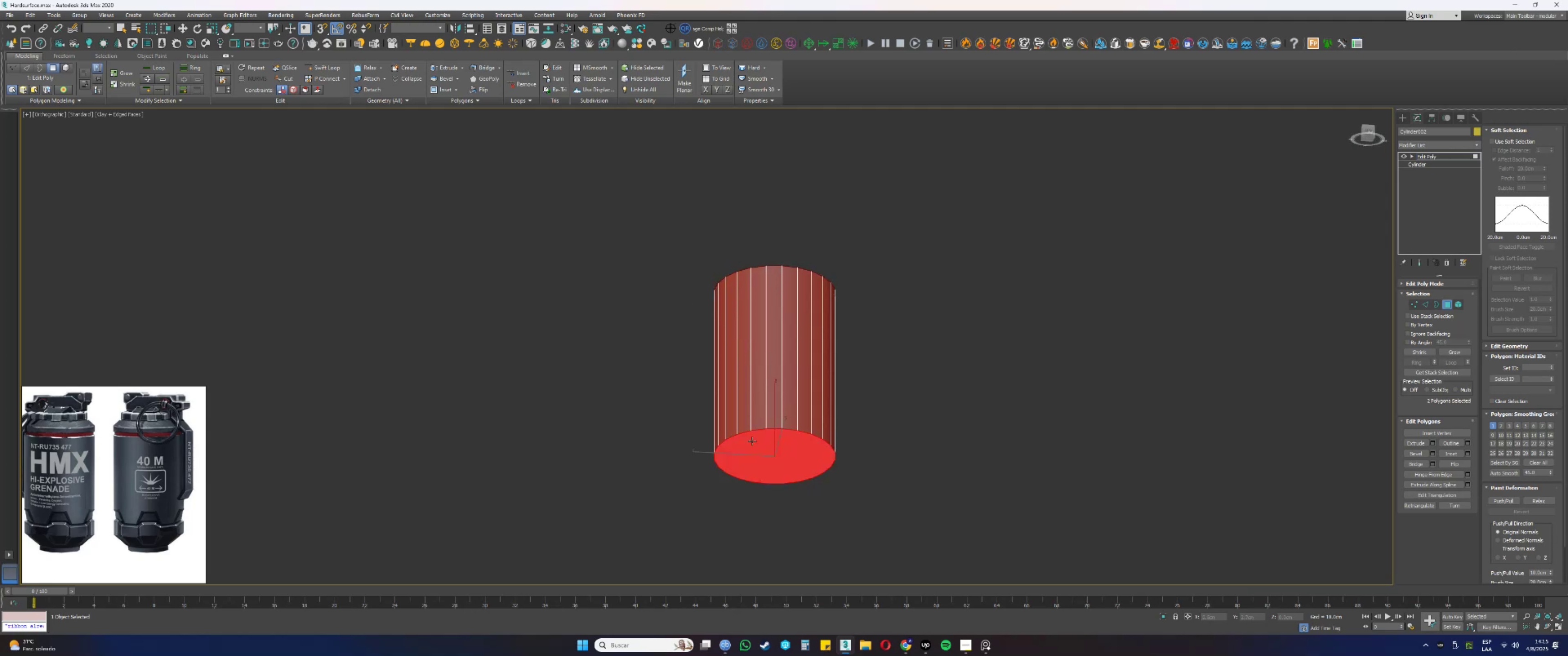 
type([Delete]3fz)
 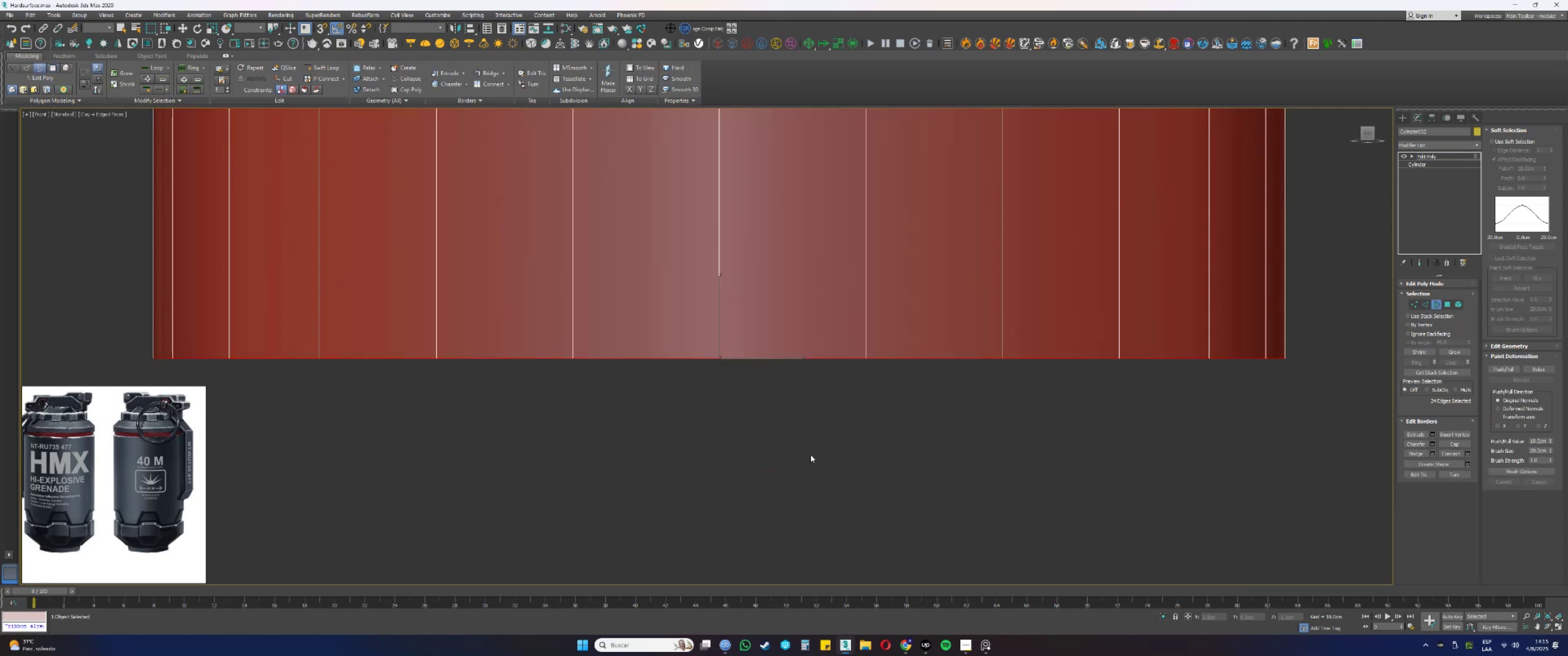 
scroll: coordinate [756, 464], scroll_direction: up, amount: 1.0
 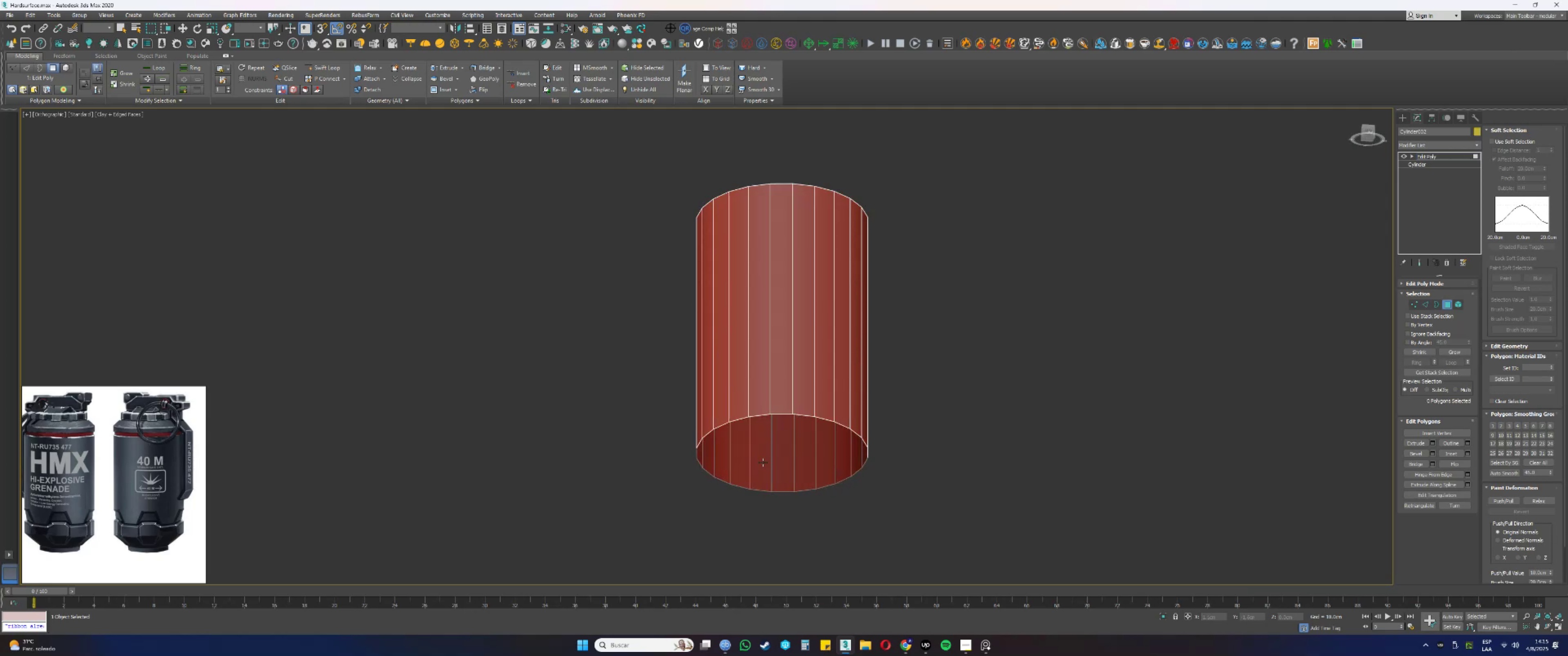 
left_click_drag(start_coordinate=[842, 505], to_coordinate=[820, 465])
 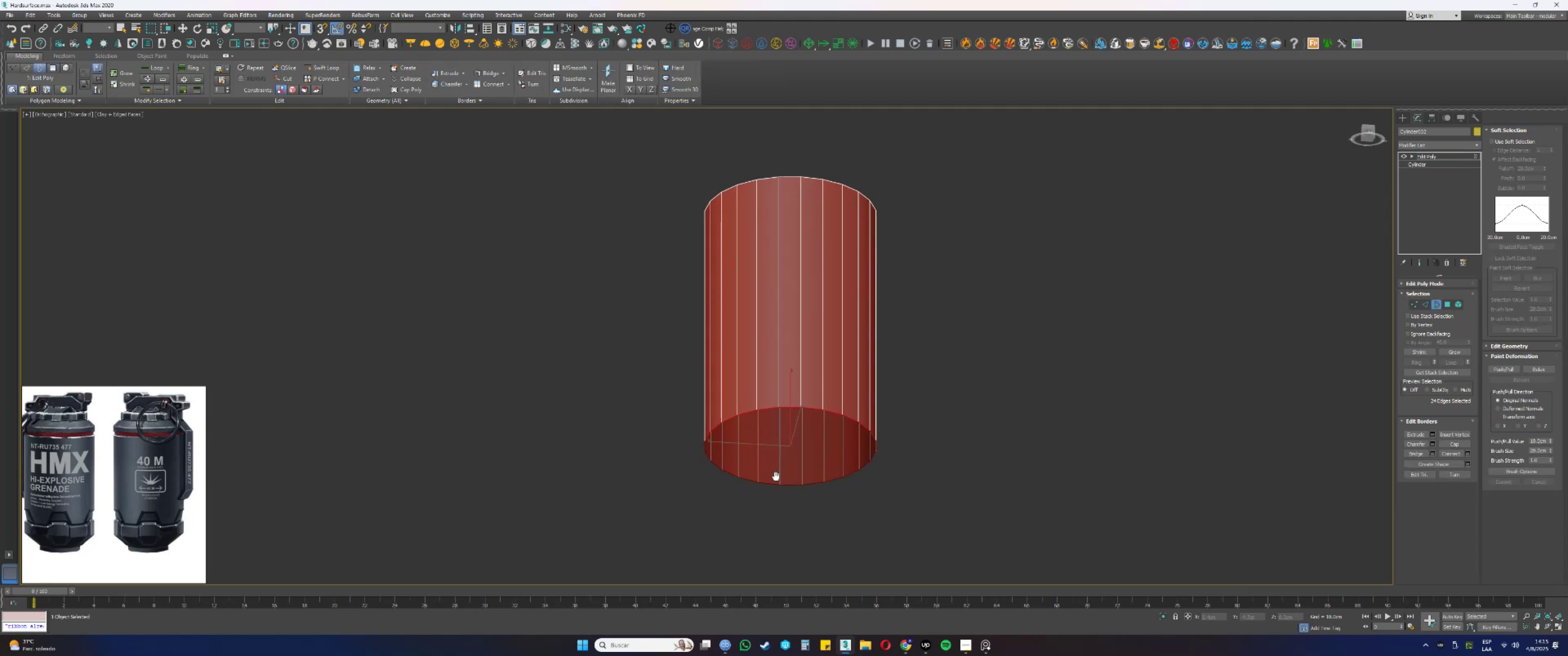 
scroll: coordinate [778, 473], scroll_direction: down, amount: 2.0
 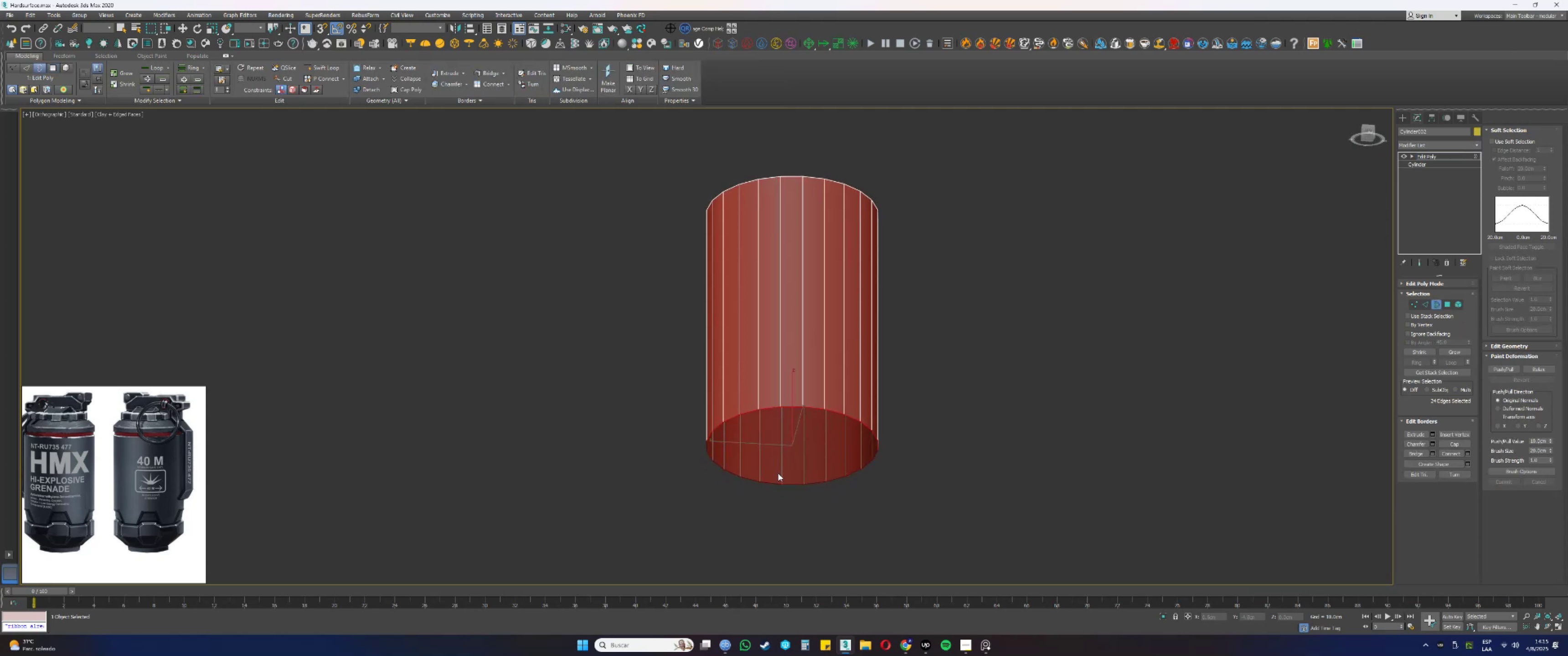 
hold_key(key=AltLeft, duration=0.55)
 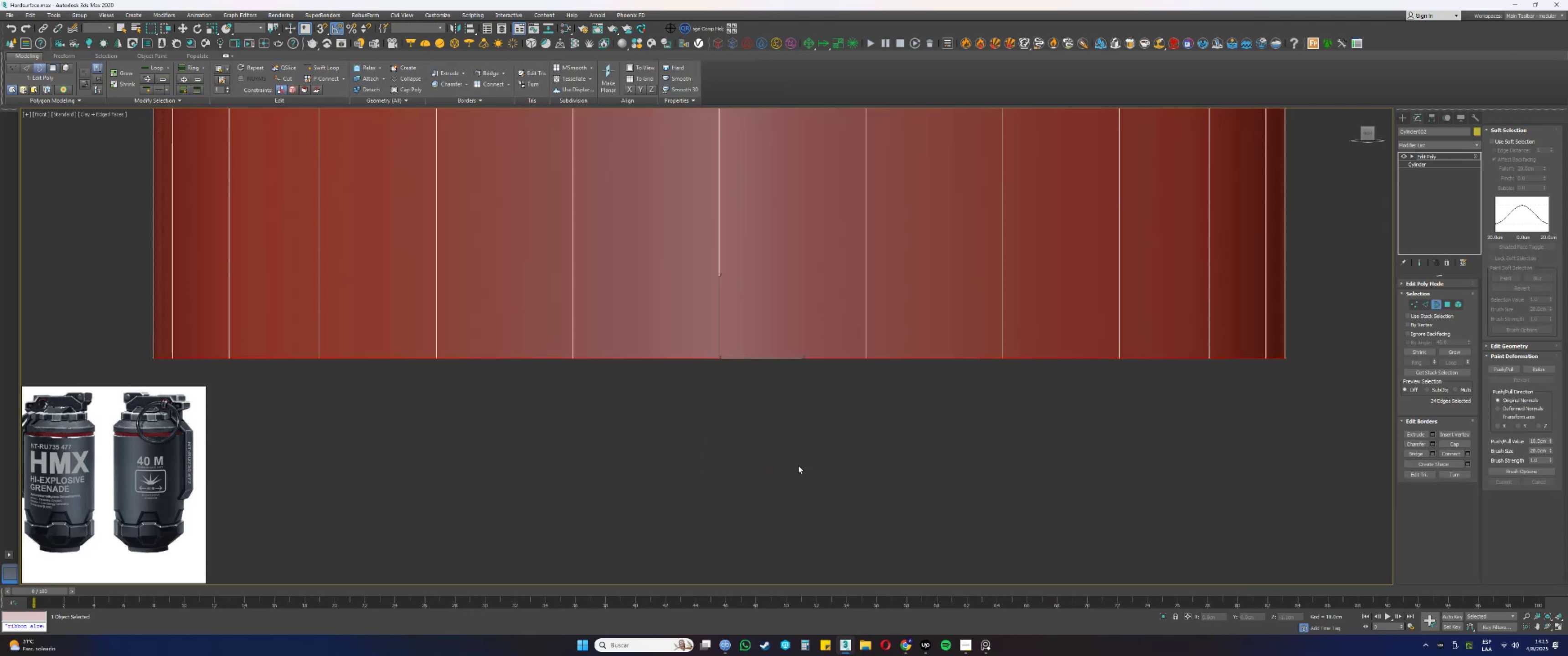 
scroll: coordinate [293, 525], scroll_direction: down, amount: 8.0
 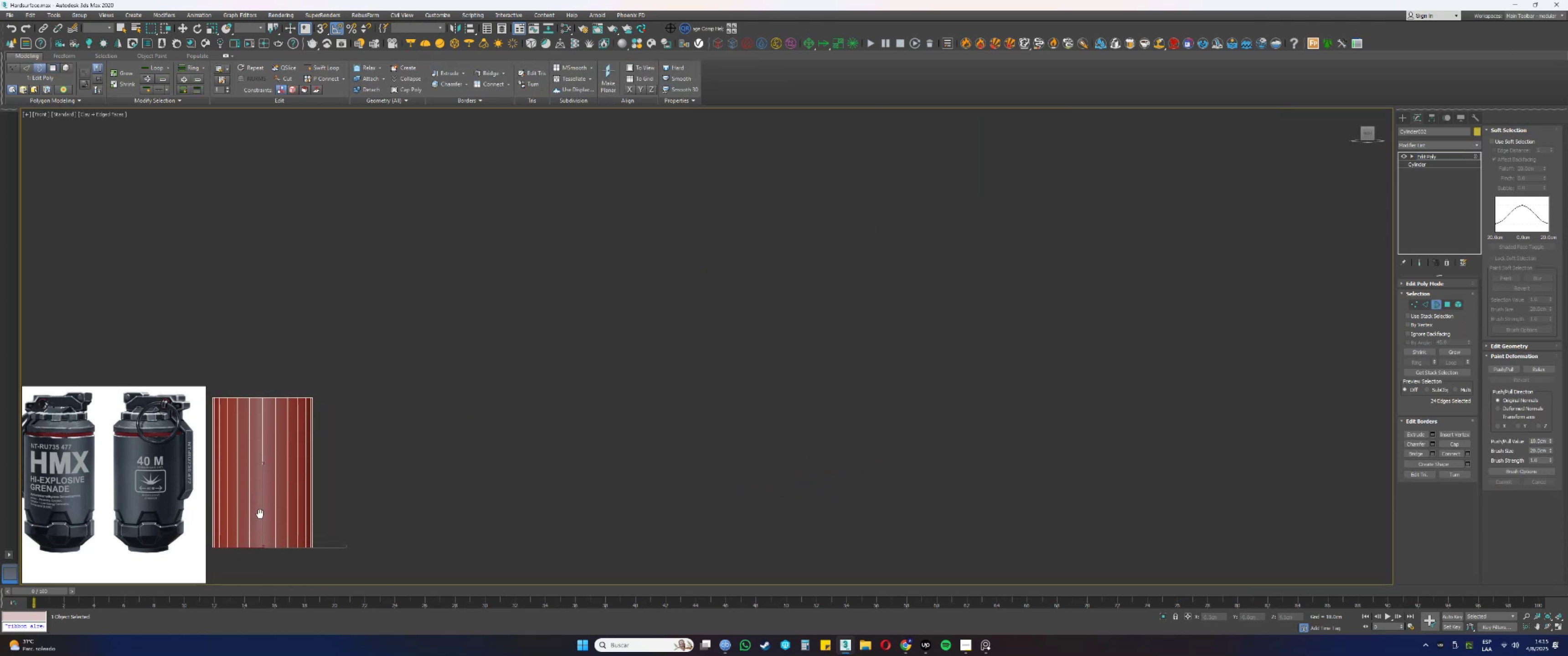 
hold_key(key=ControlLeft, duration=1.36)
 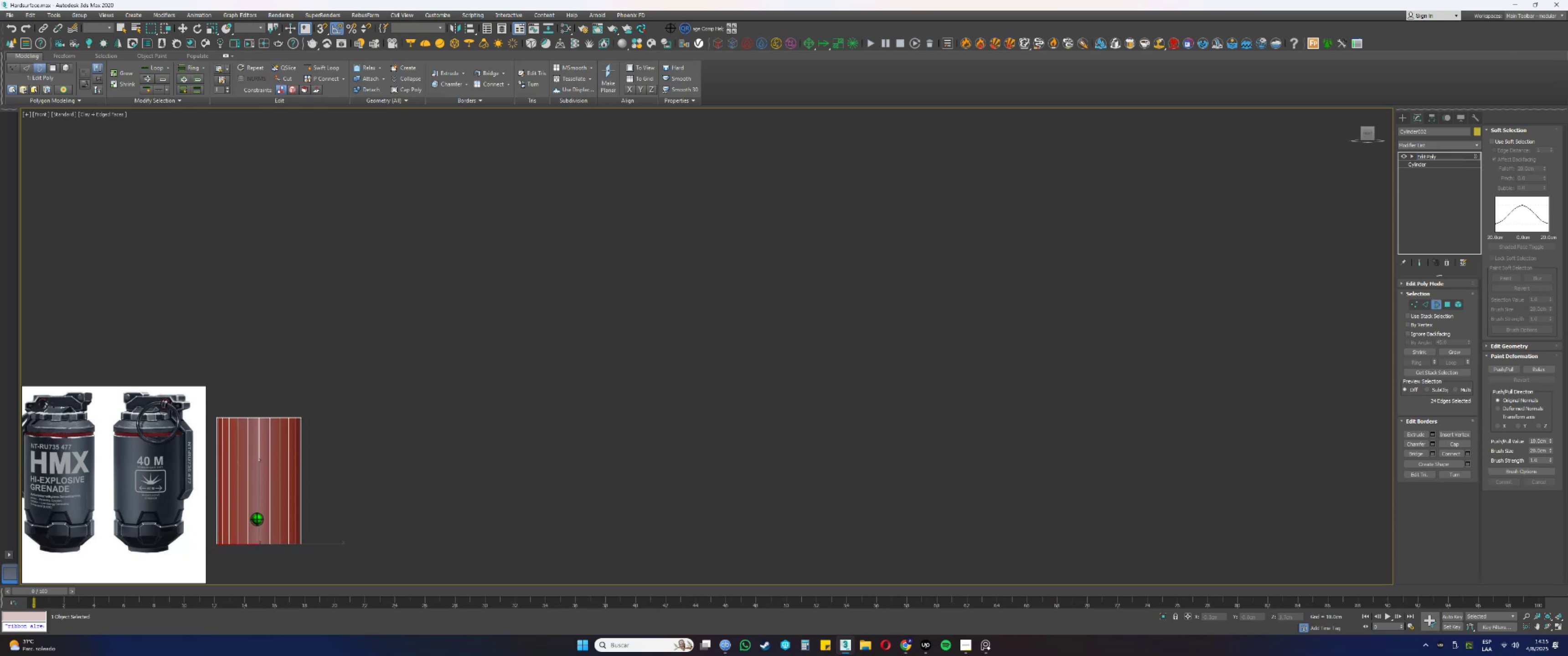 
hold_key(key=AltLeft, duration=1.33)
 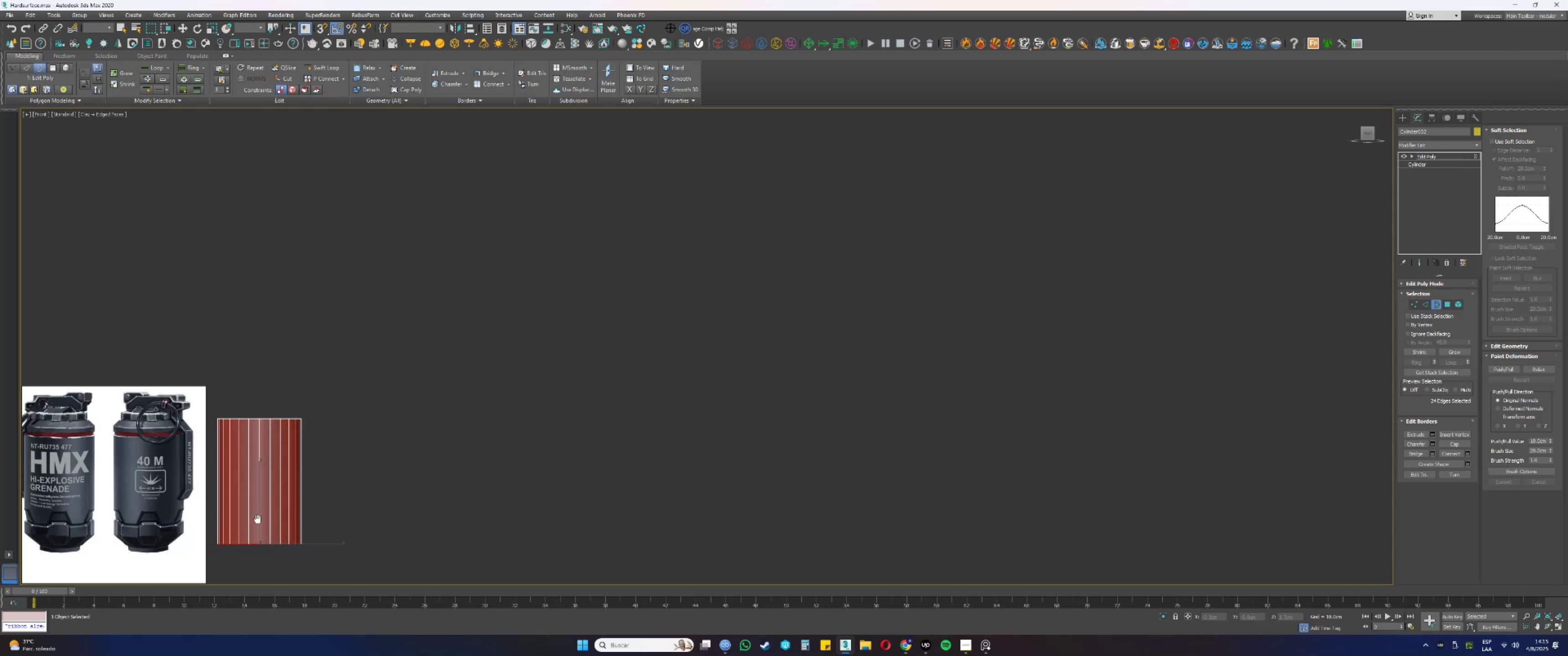 
hold_key(key=ControlLeft, duration=0.73)
 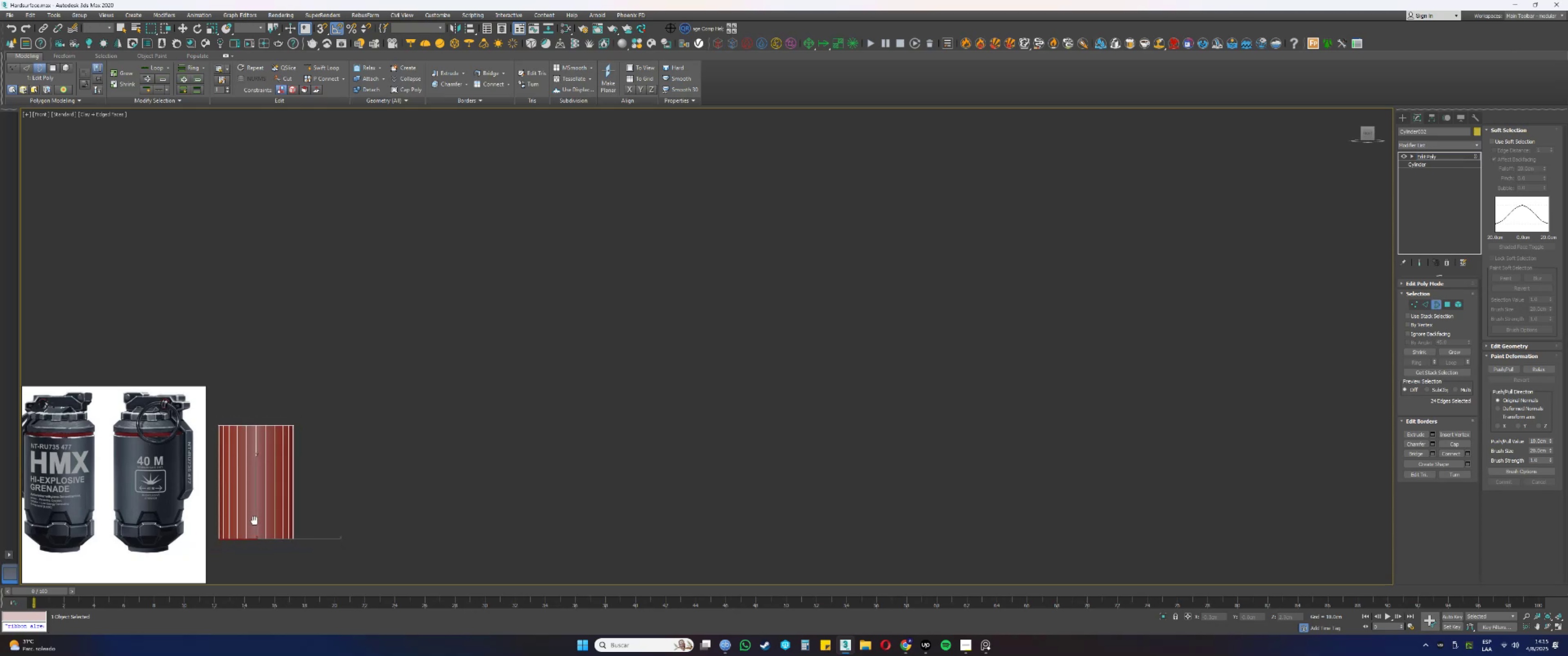 
hold_key(key=AltLeft, duration=0.71)
 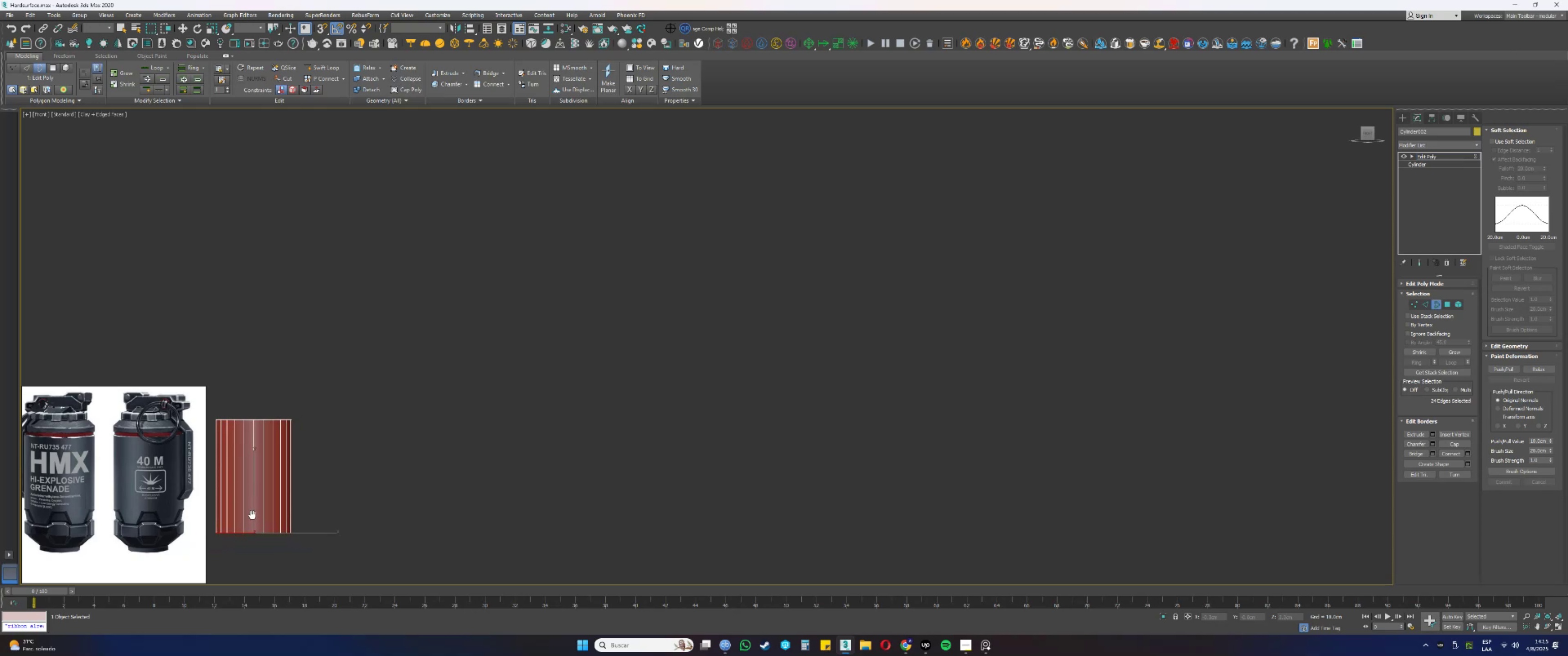 
hold_key(key=AltLeft, duration=0.53)
 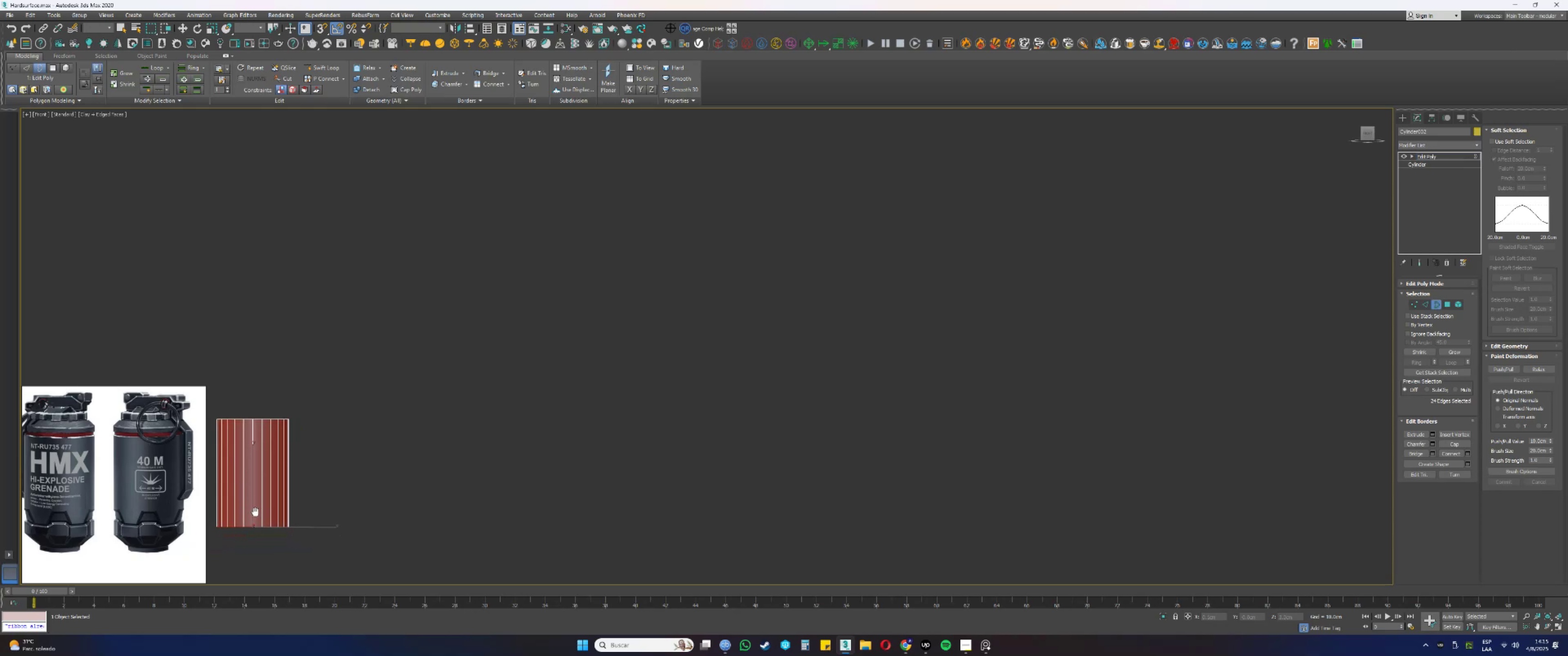 
hold_key(key=ControlLeft, duration=0.55)
 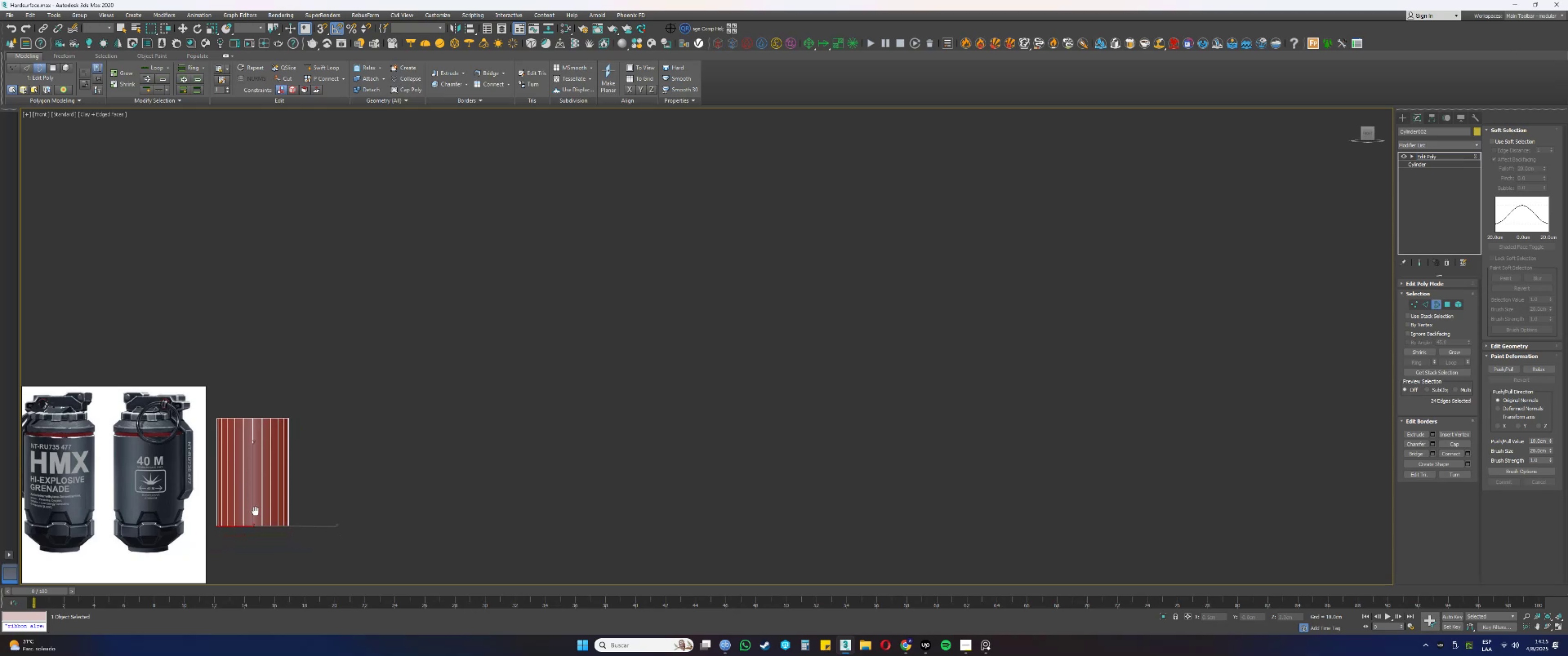 
key(Control+Z)
 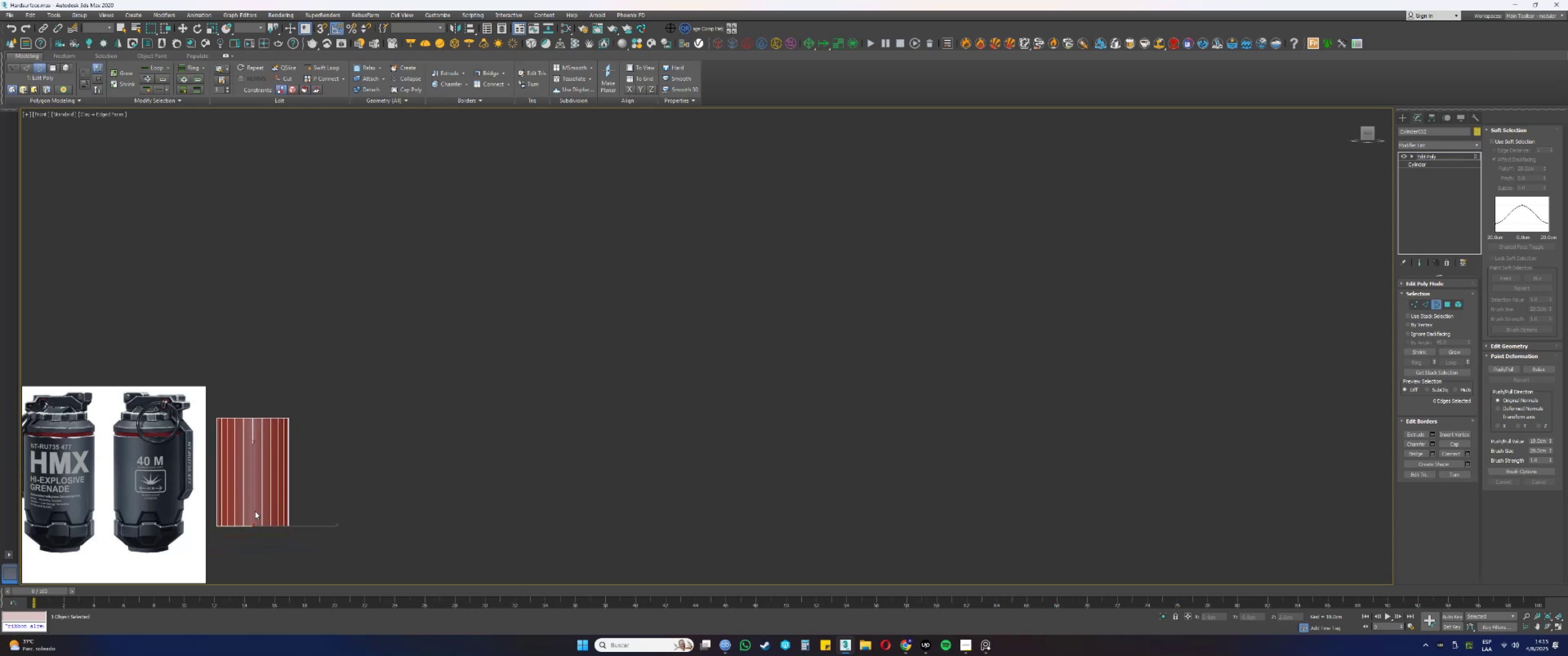 
key(Control+Z)
 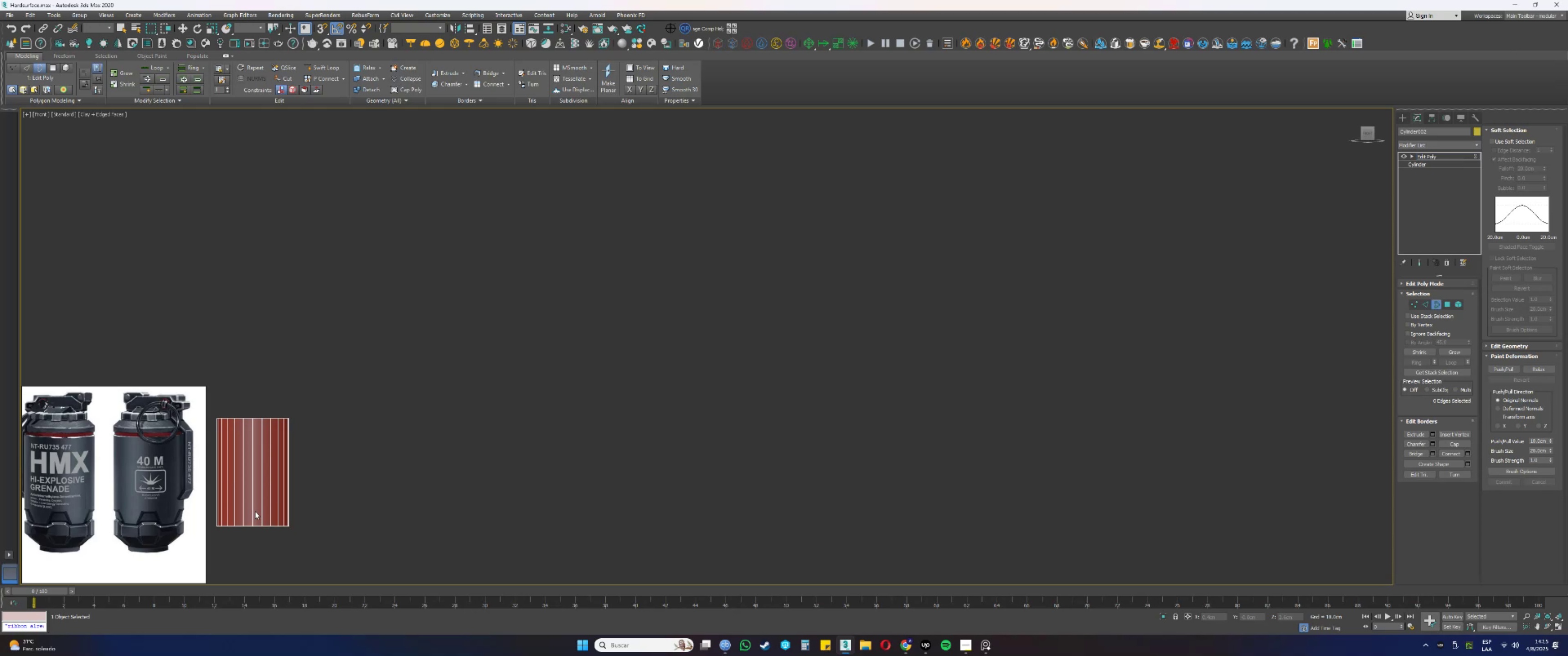 
key(Control+Z)
 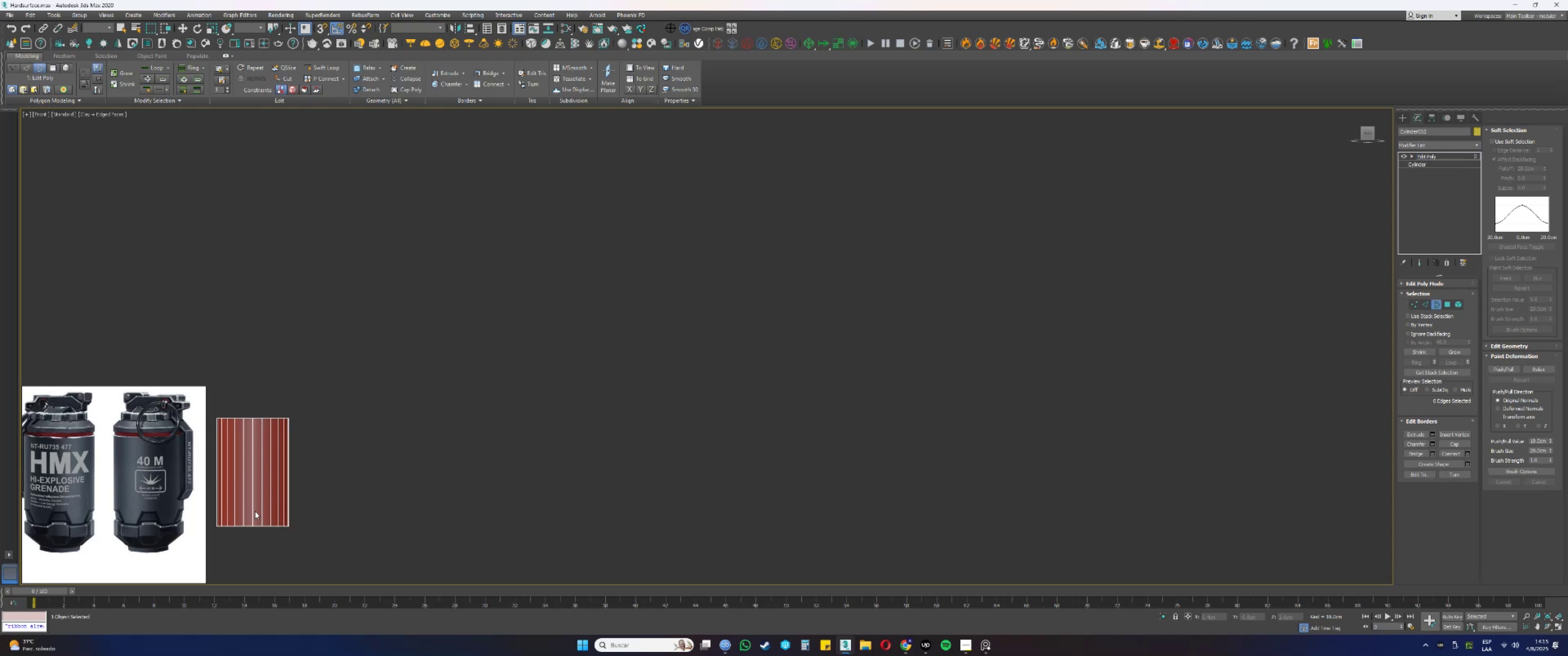 
key(Control+Z)
 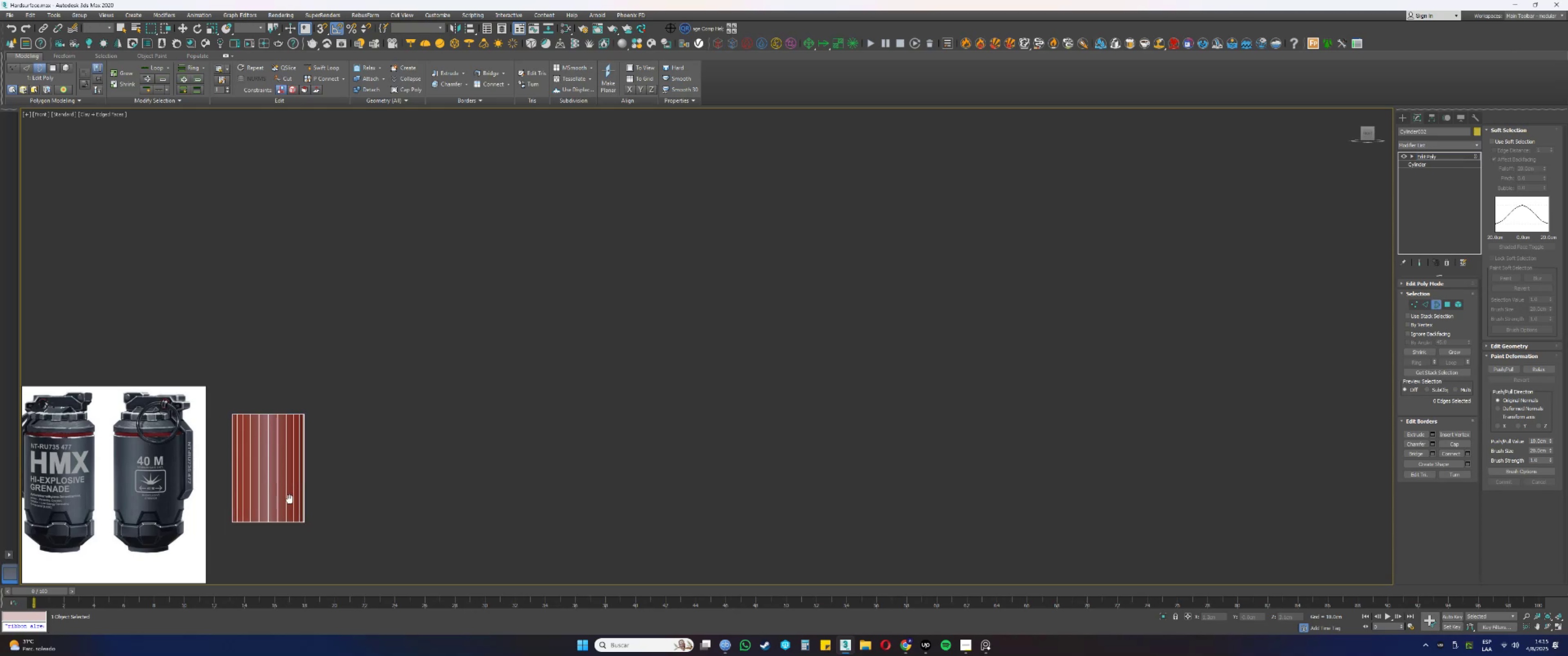 
key(Control+Z)
 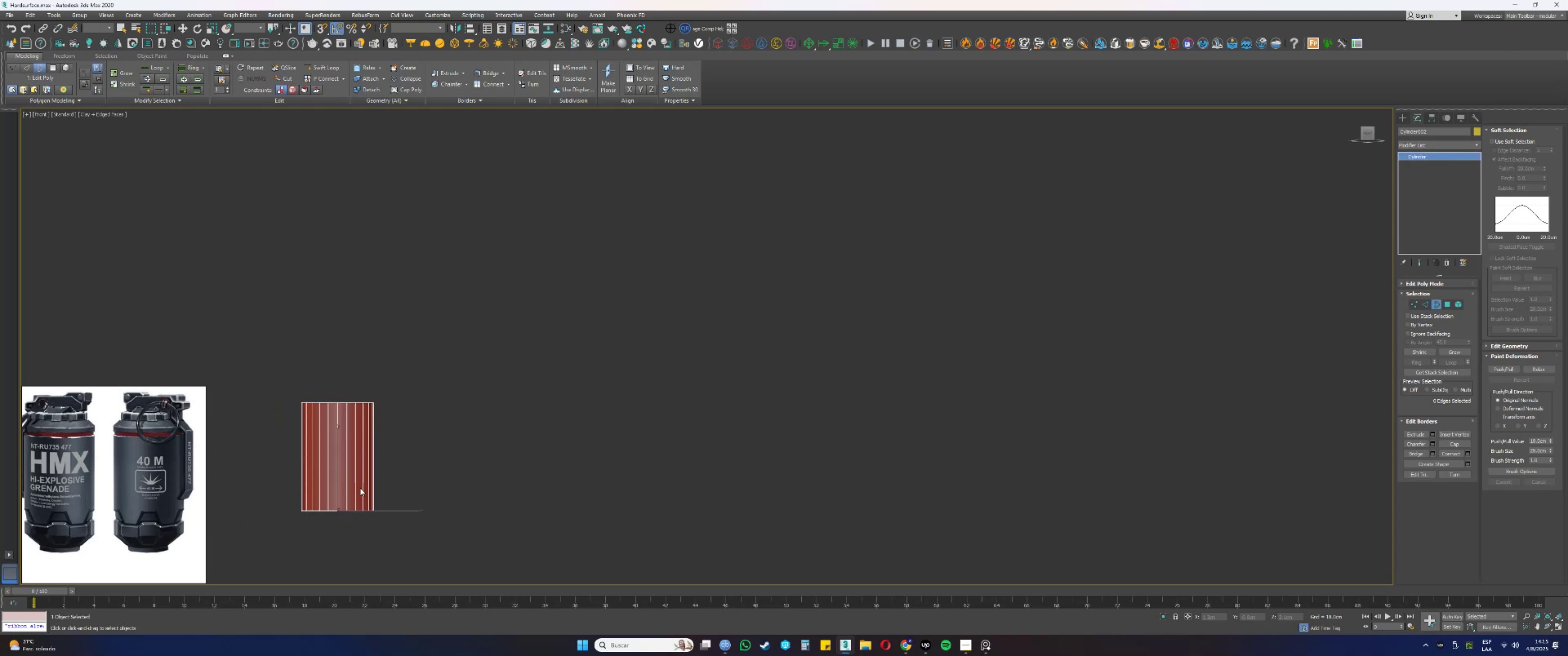 
key(Control+Z)
 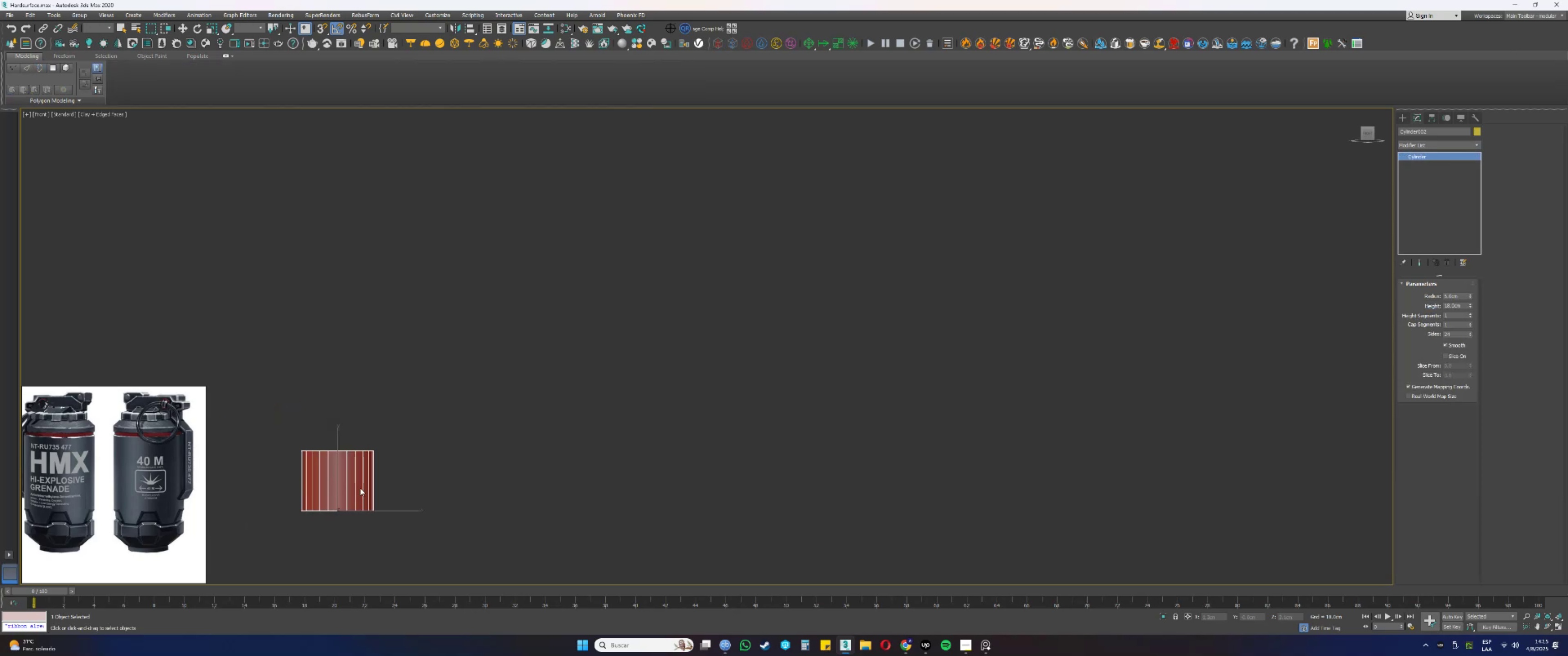 
key(Control+Y)
 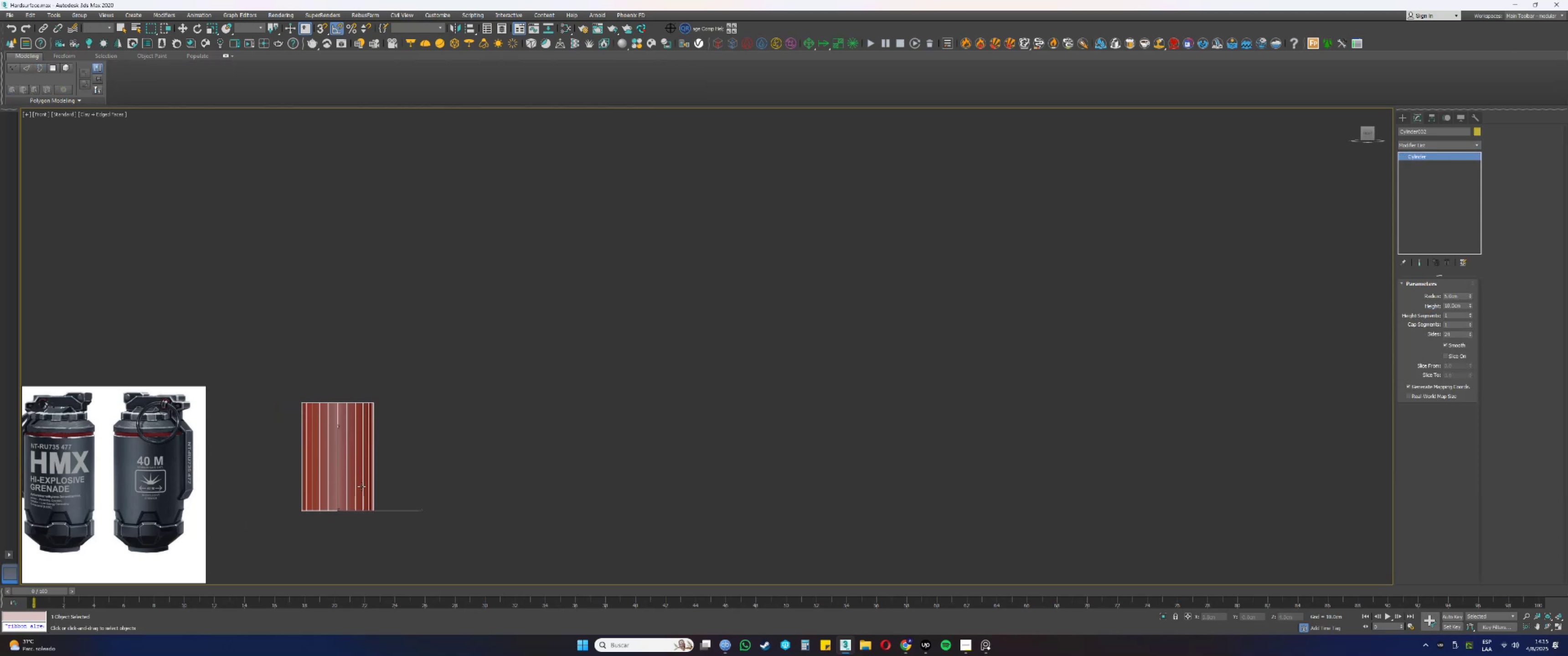 
key(Control+Y)
 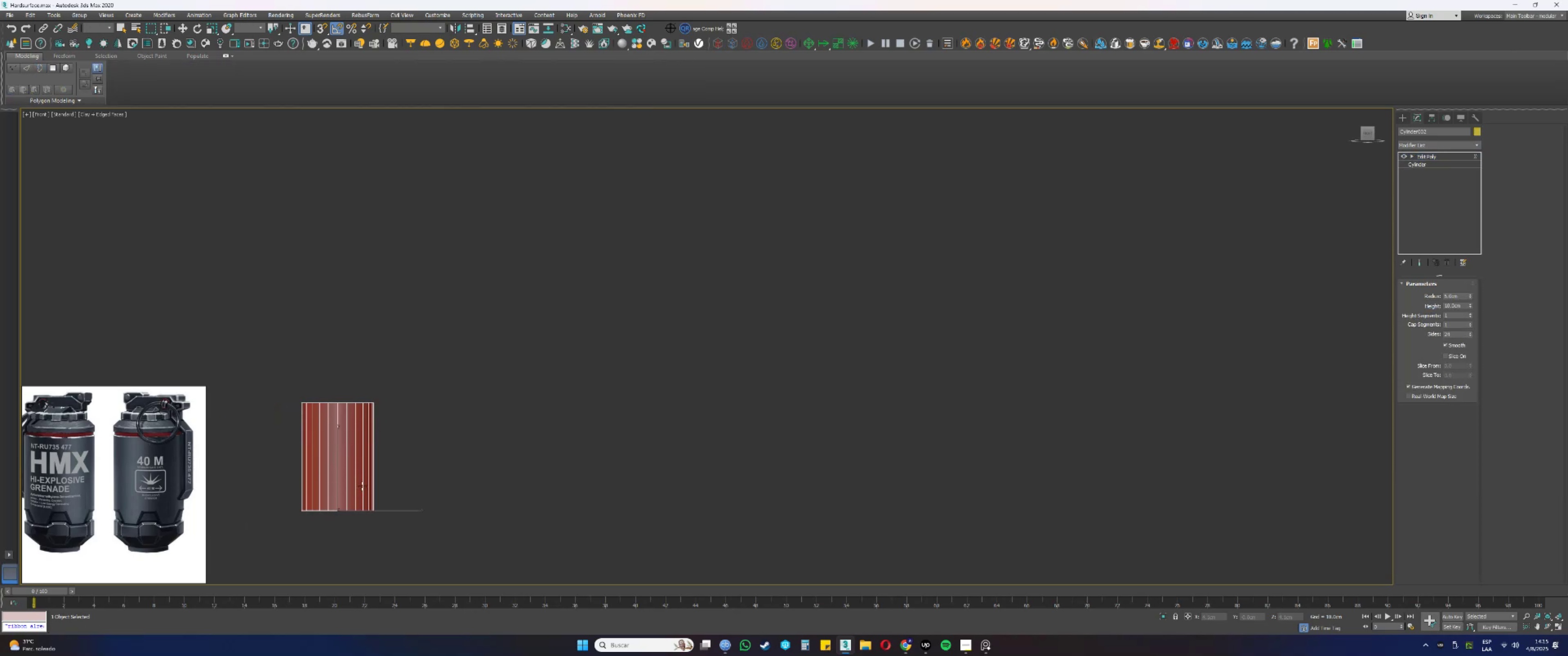 
key(Control+Y)
 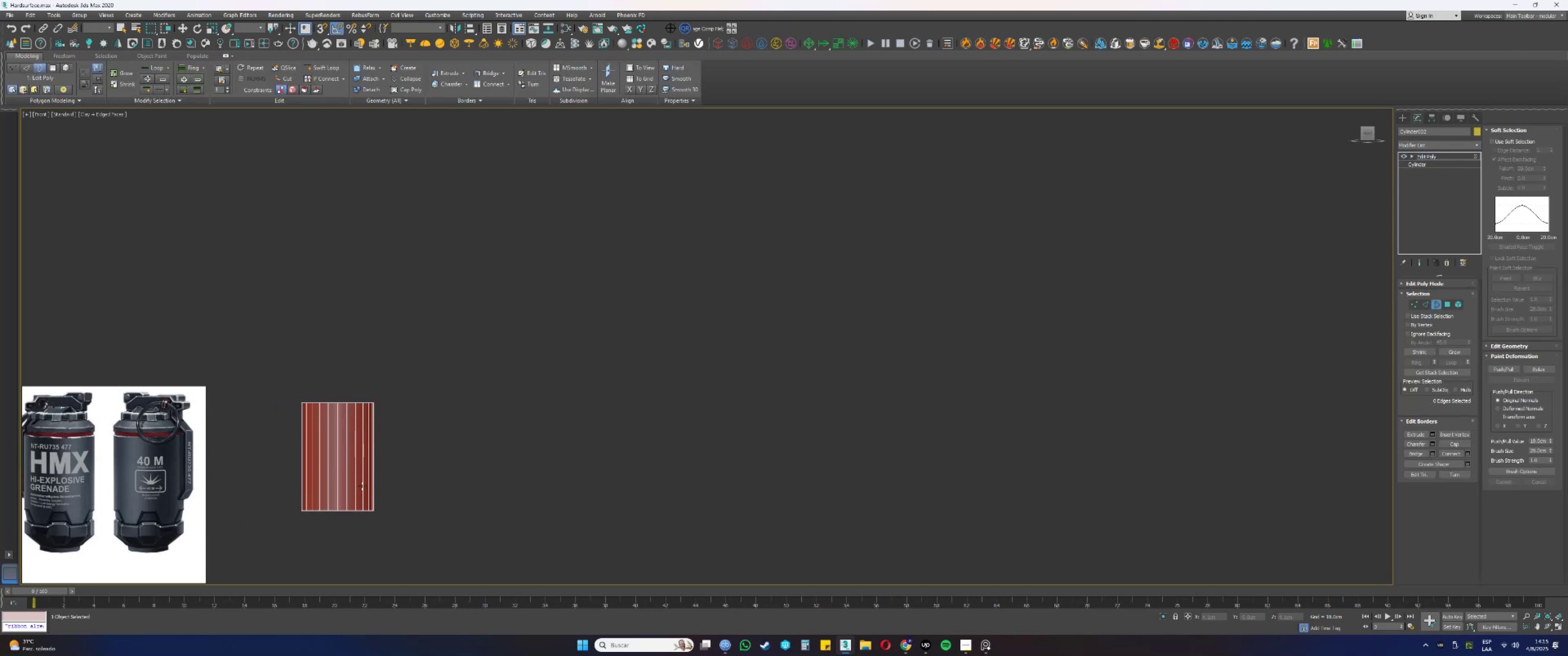 
key(Control+Y)
 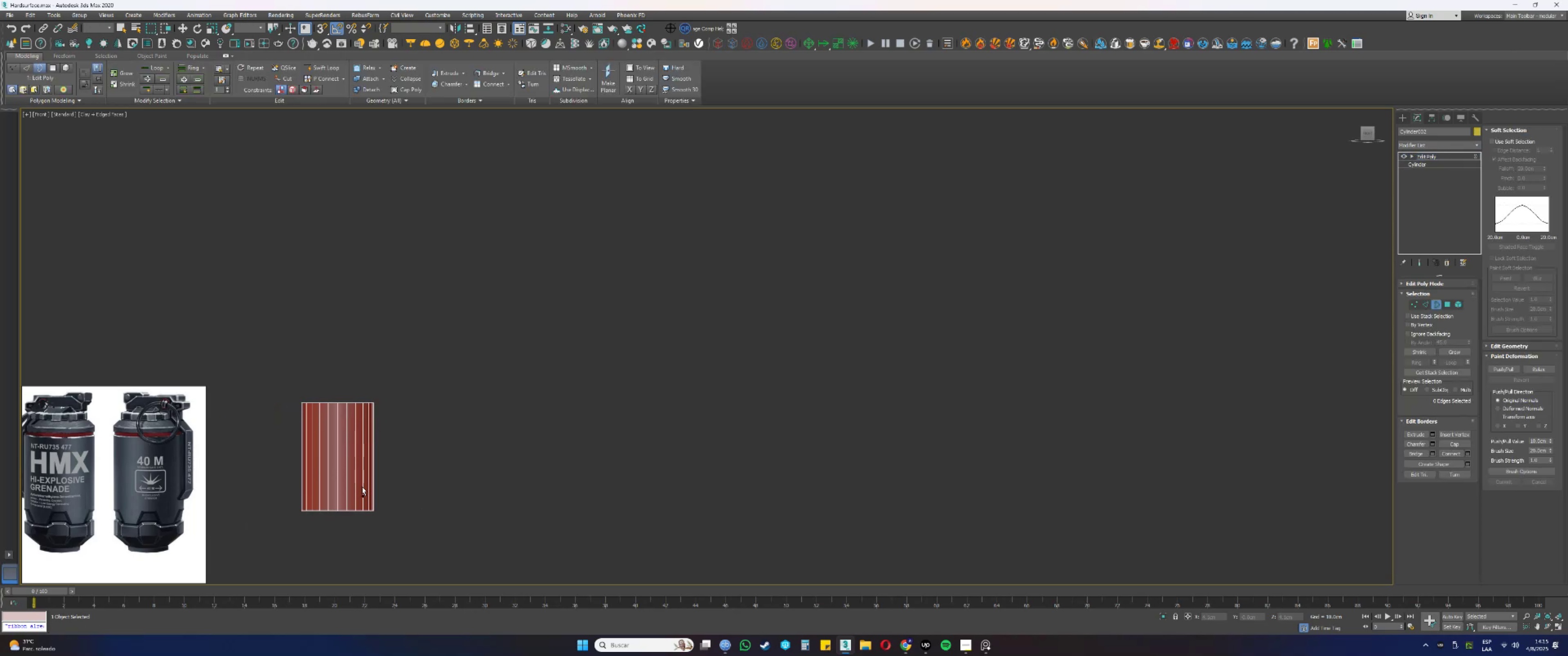 
key(Control+Y)
 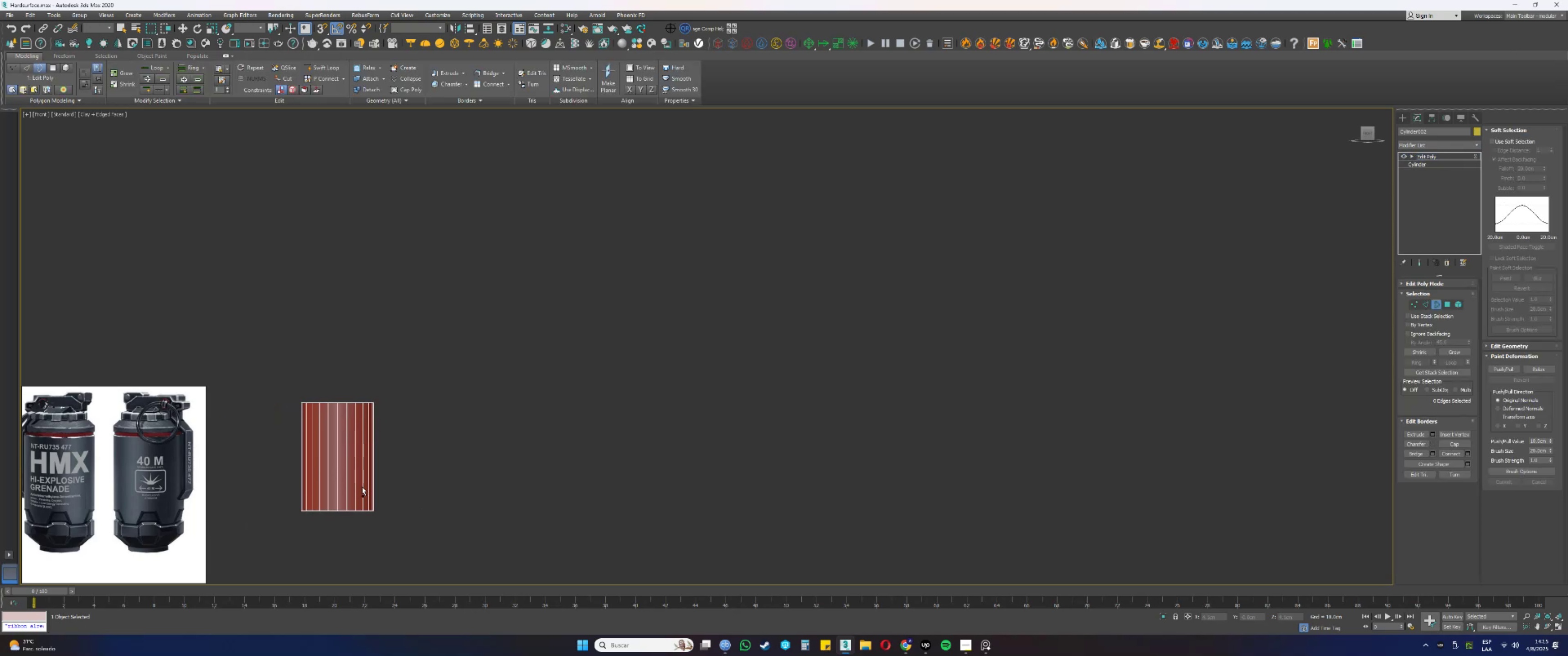 
key(Control+Y)
 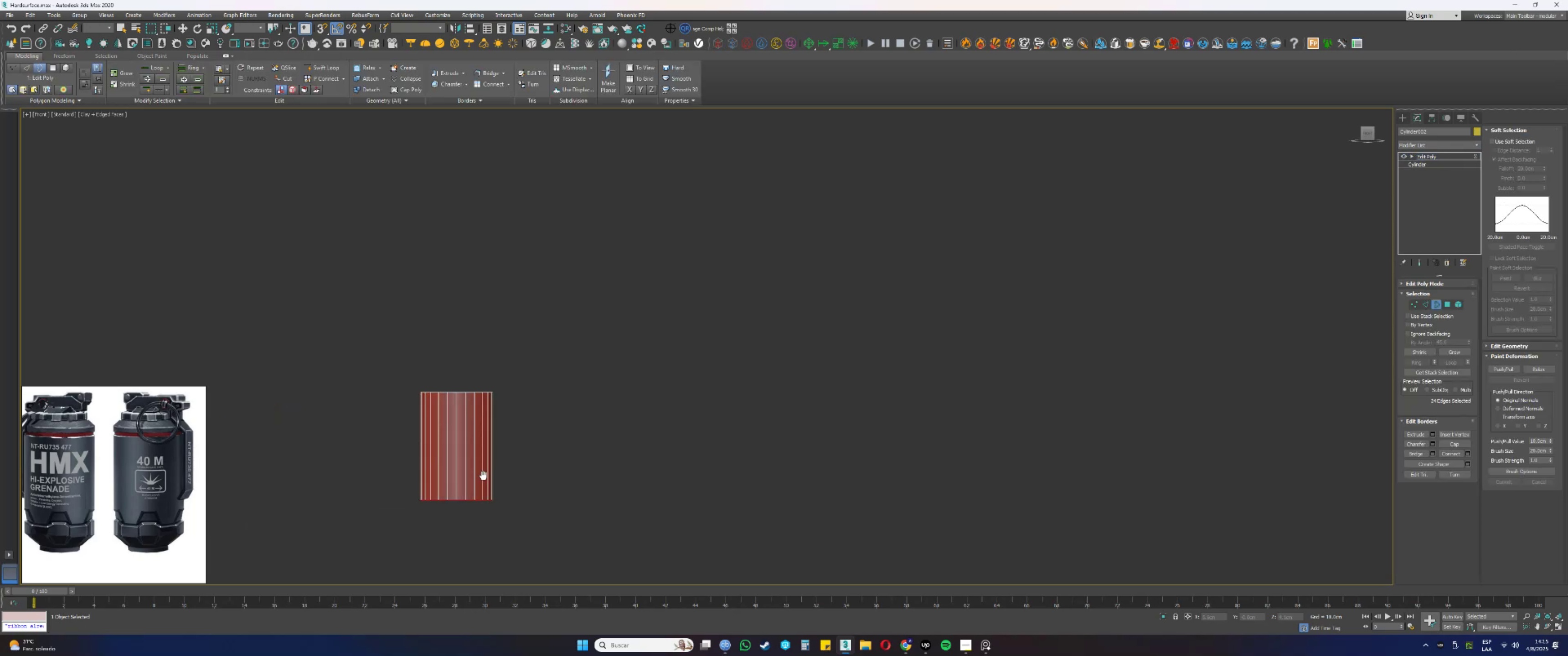 
scroll: coordinate [500, 475], scroll_direction: up, amount: 2.0
 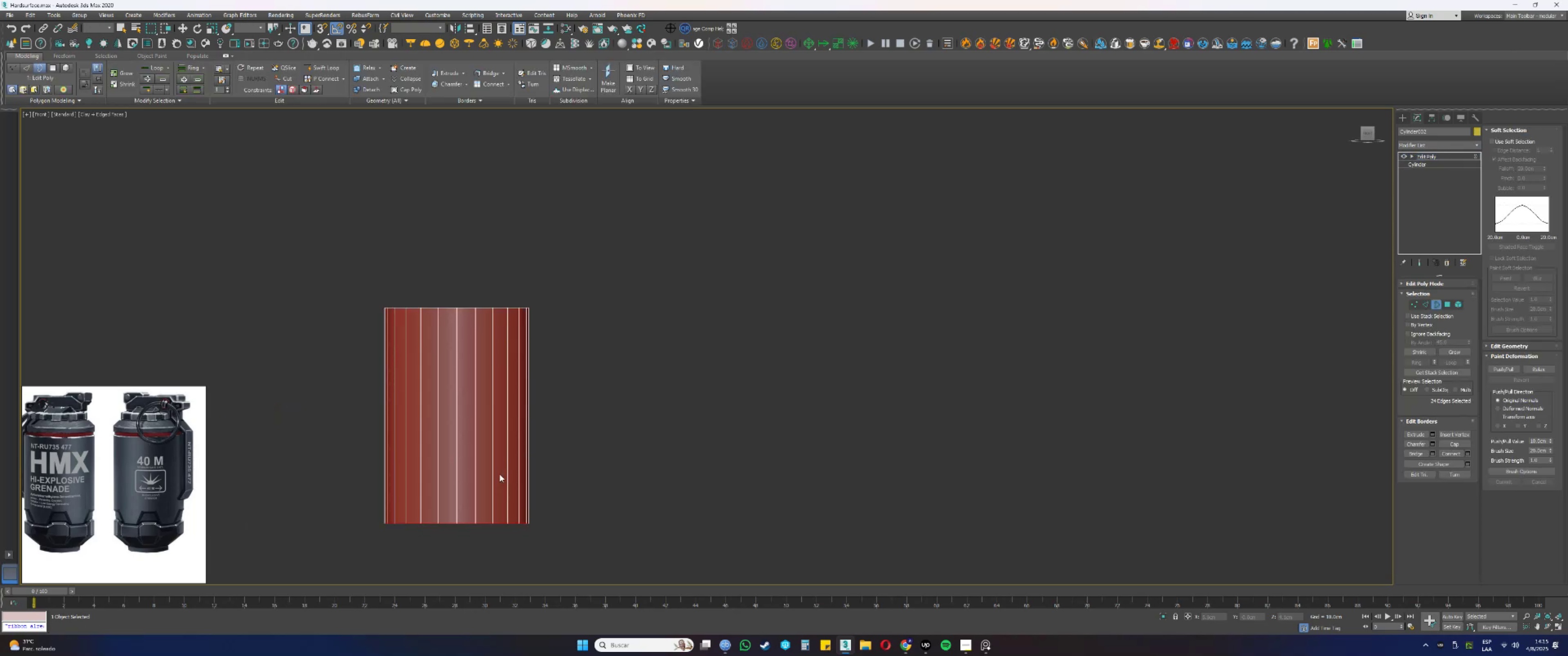 
key(Alt+AltLeft)
 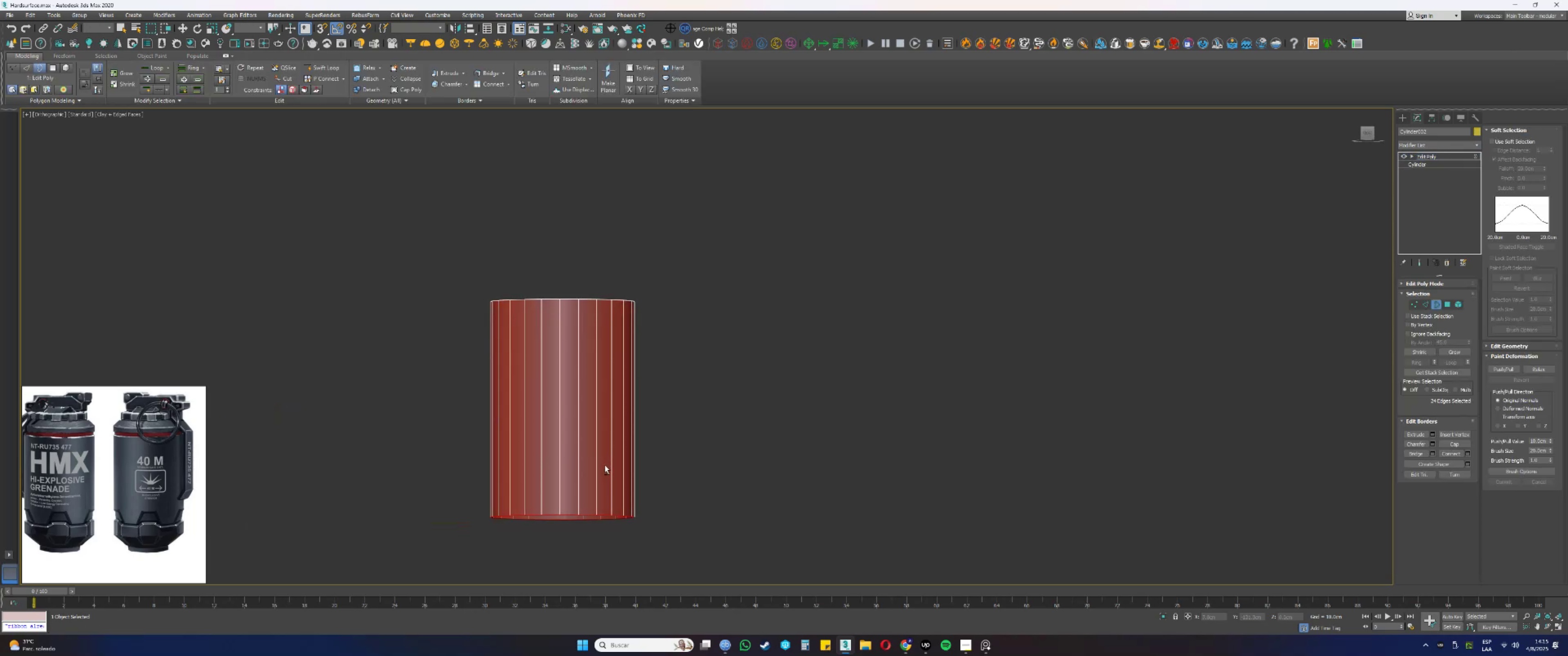 
key(Alt+AltLeft)
 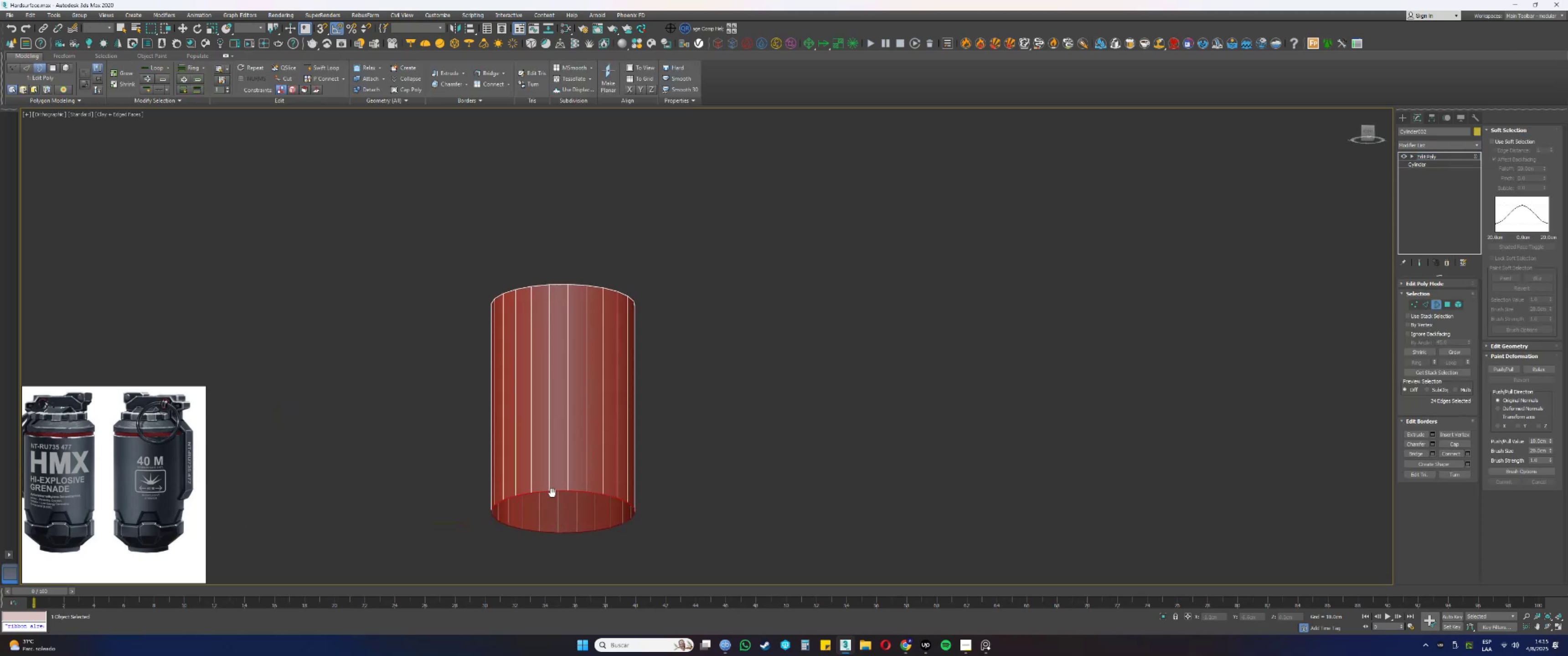 
key(Alt+AltLeft)
 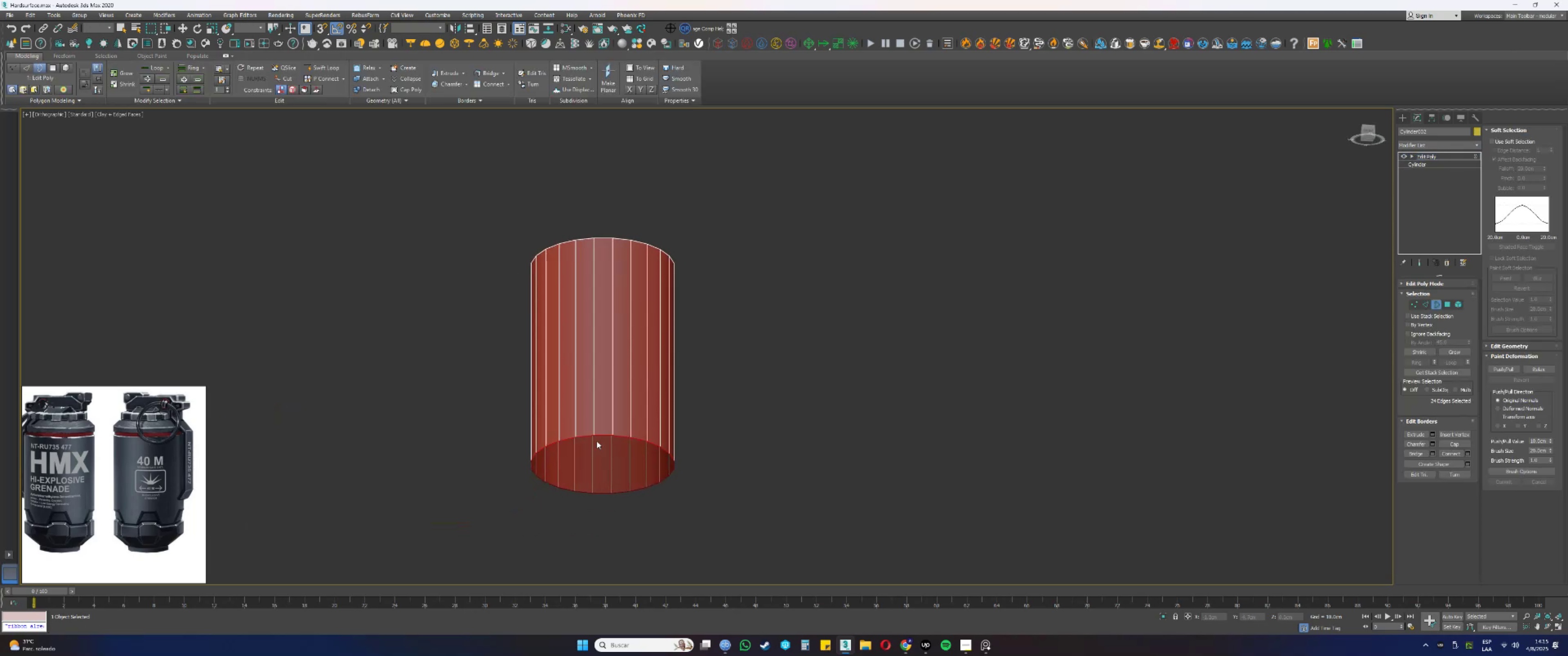 
scroll: coordinate [596, 442], scroll_direction: up, amount: 2.0
 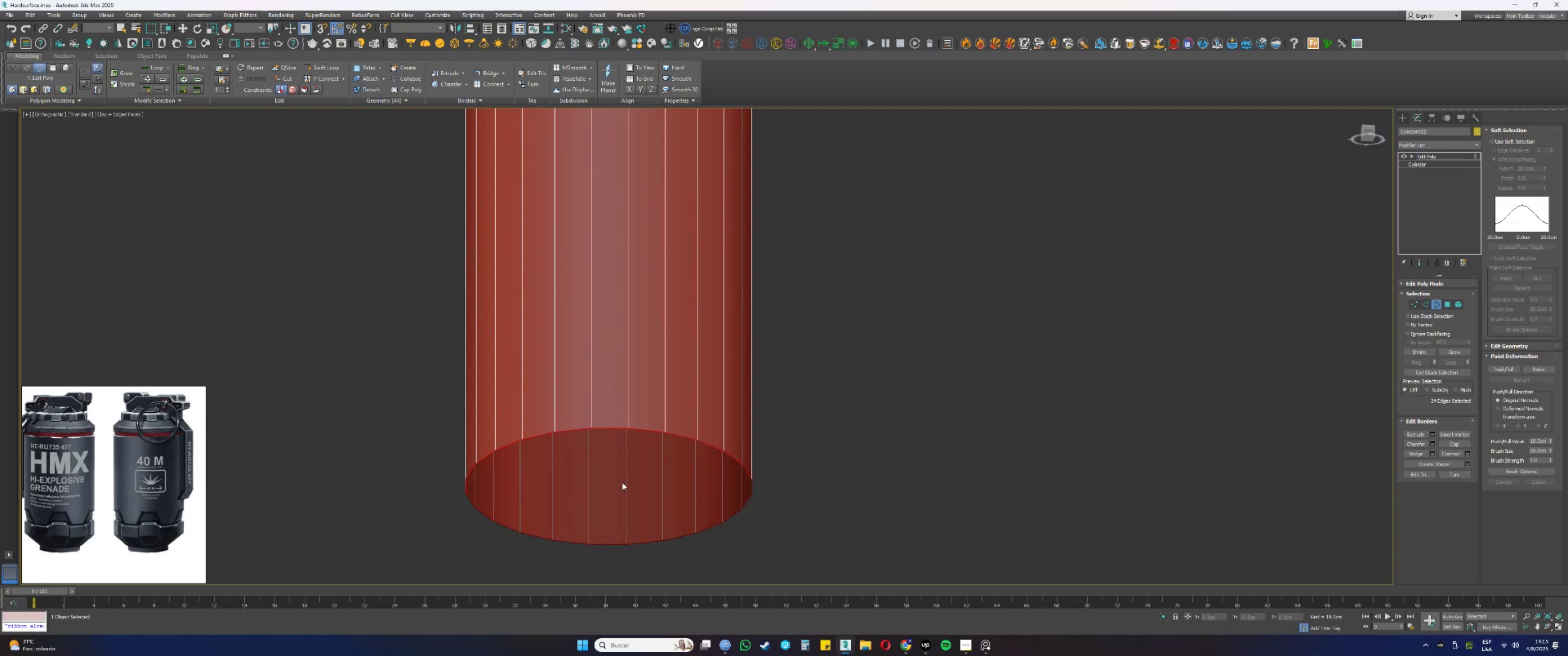 
scroll: coordinate [627, 459], scroll_direction: down, amount: 2.0
 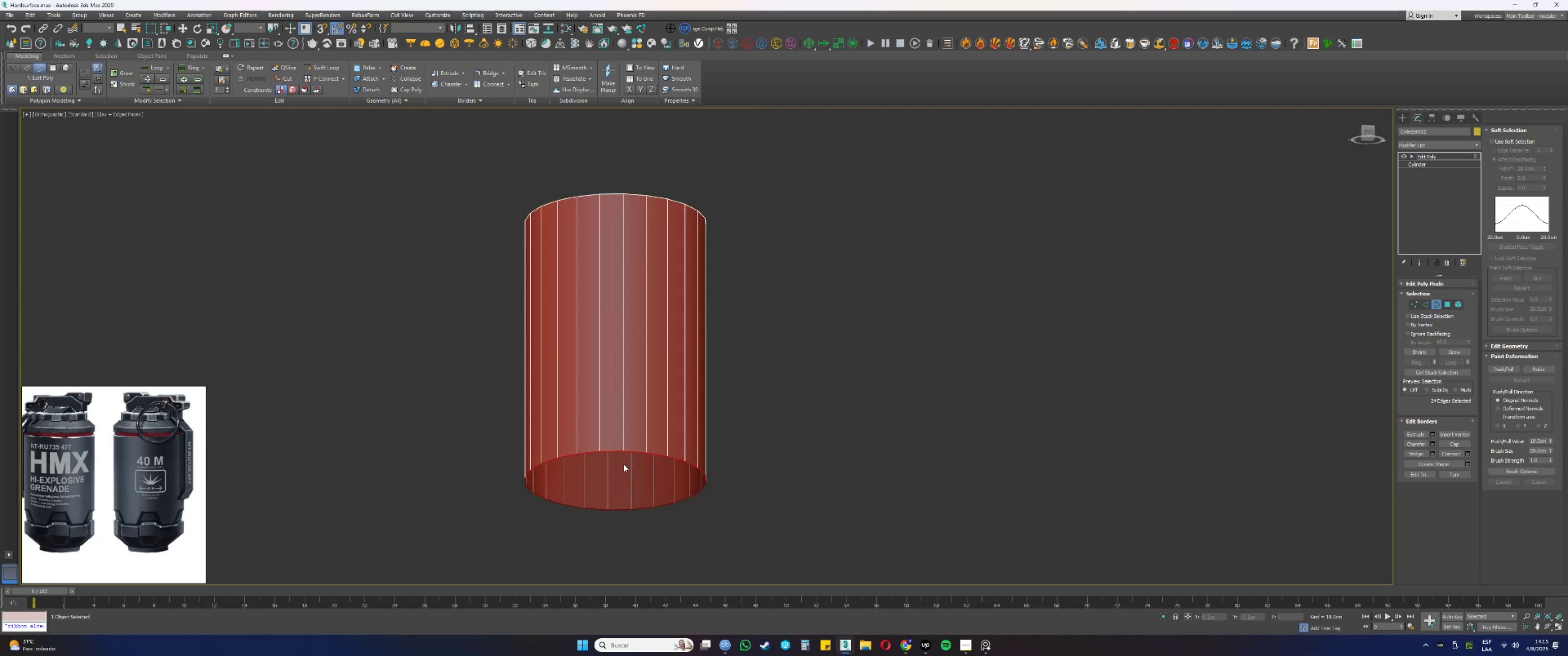 
hold_key(key=AltLeft, duration=0.71)
 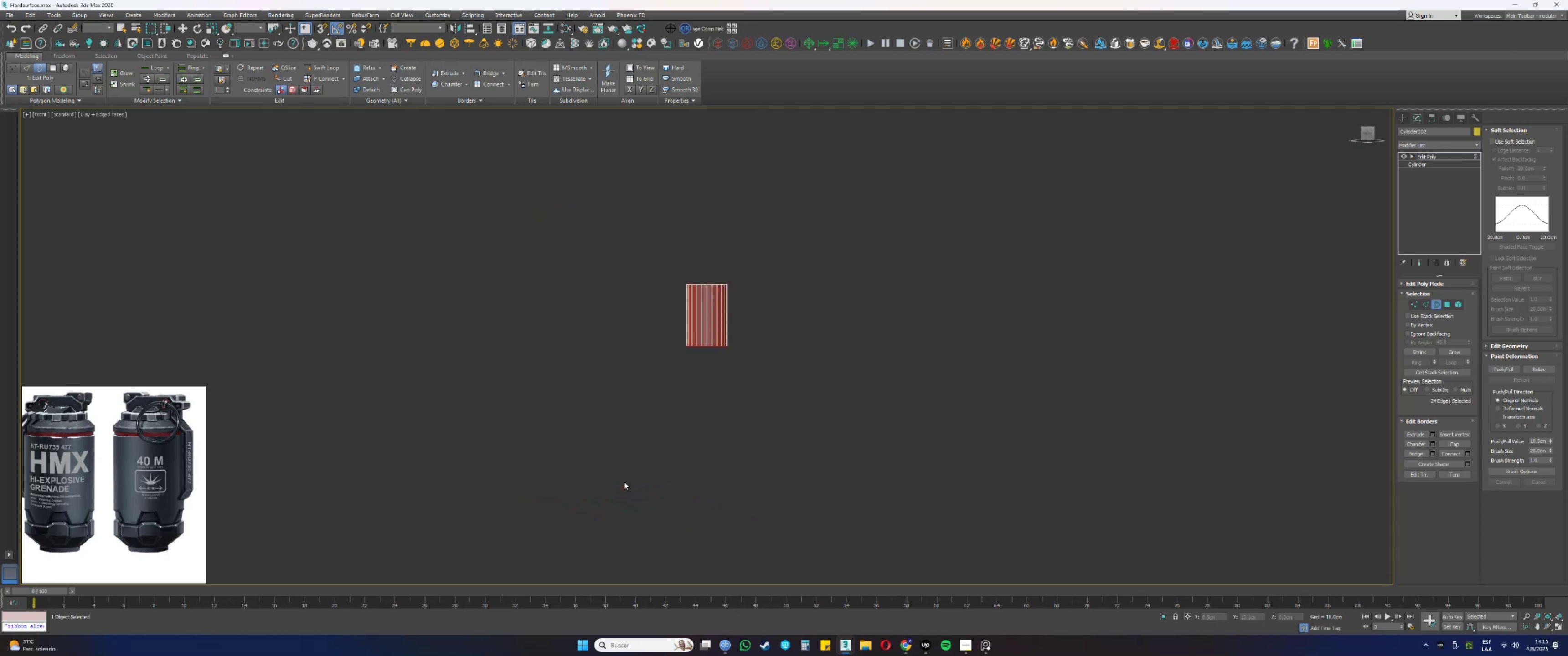 
hold_key(key=AltLeft, duration=5.15)
scroll: coordinate [620, 483], scroll_direction: down, amount: 1.0
 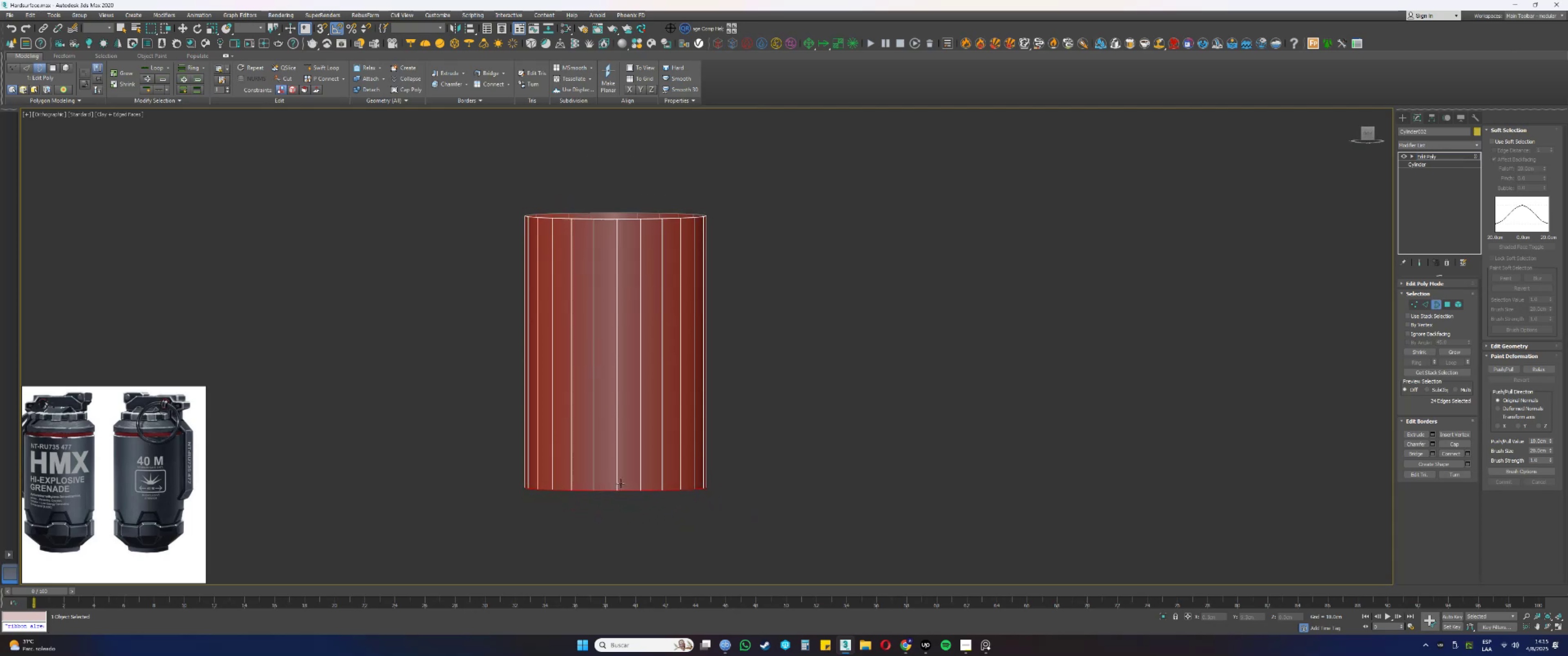 
type(fz3)
 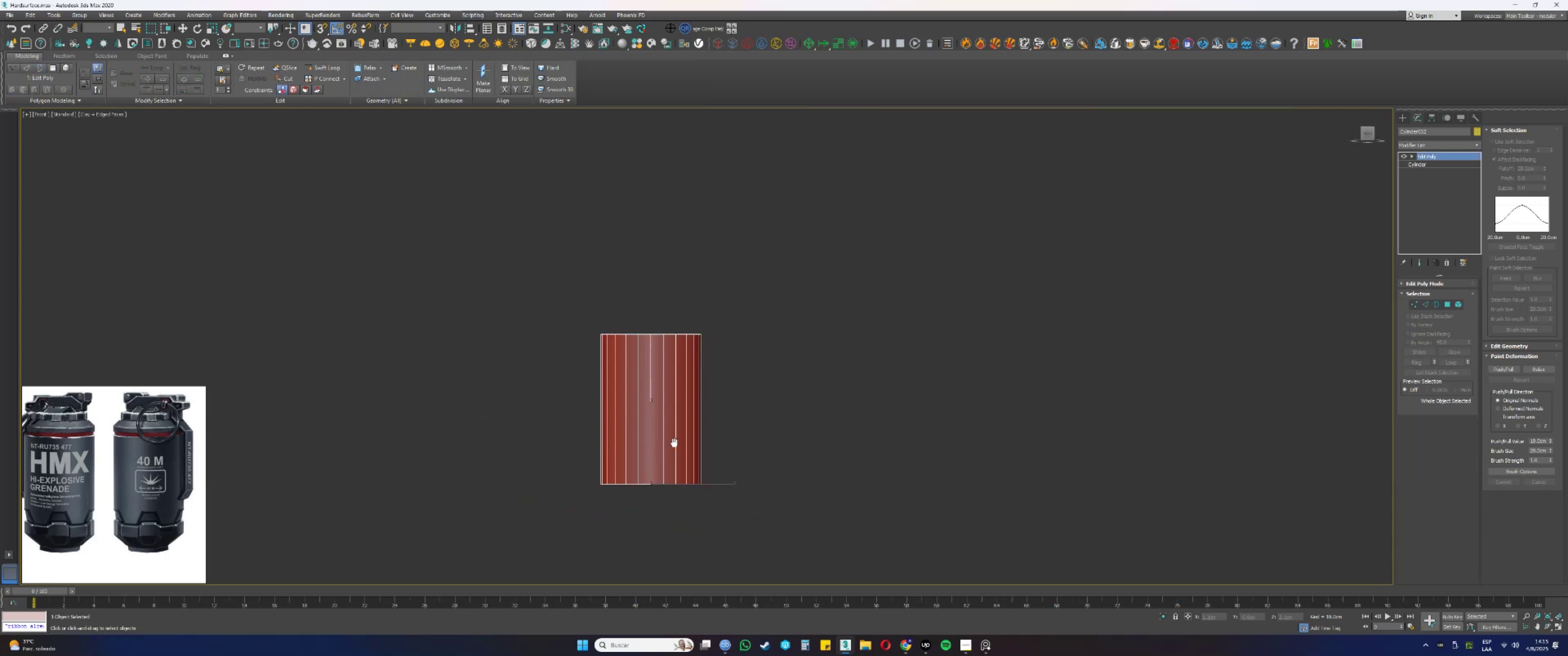 
scroll: coordinate [669, 456], scroll_direction: down, amount: 7.0
 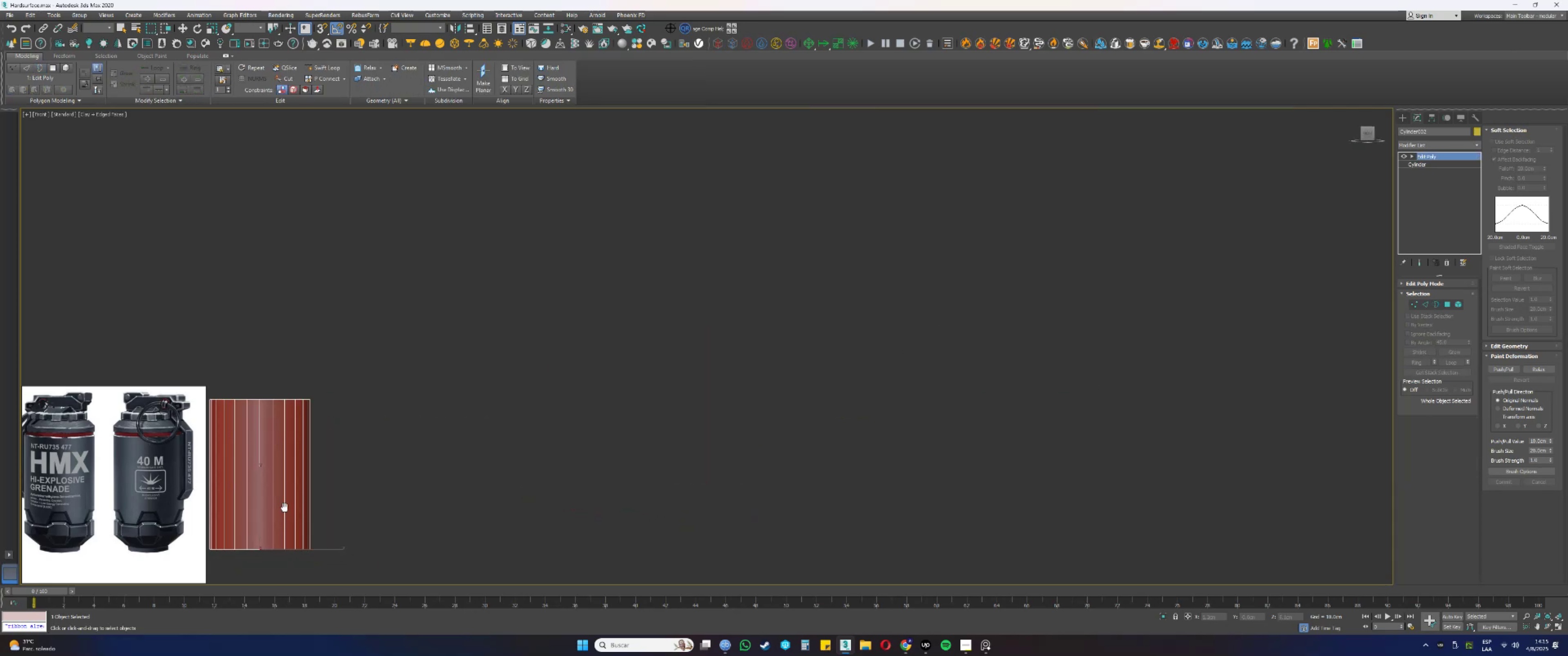 
hold_key(key=AltLeft, duration=1.31)
 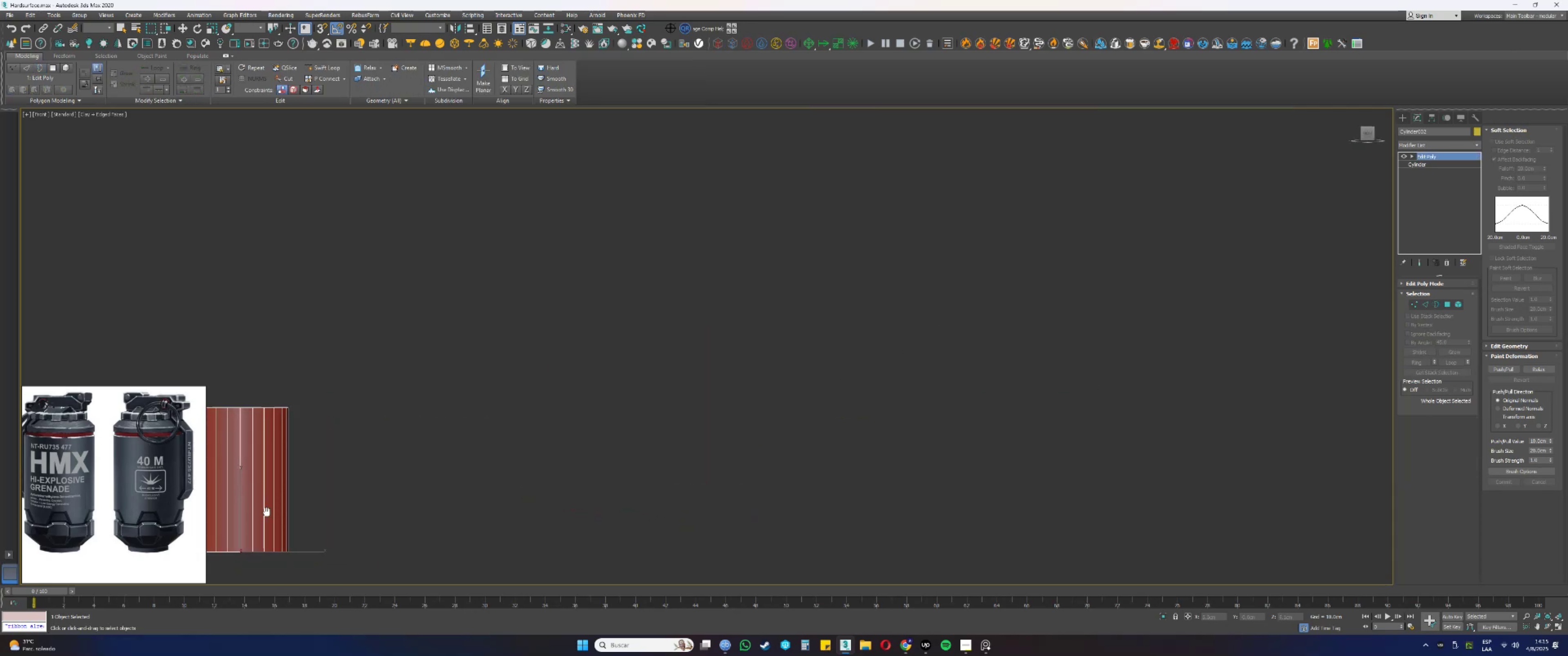 
hold_key(key=ControlLeft, duration=1.29)
 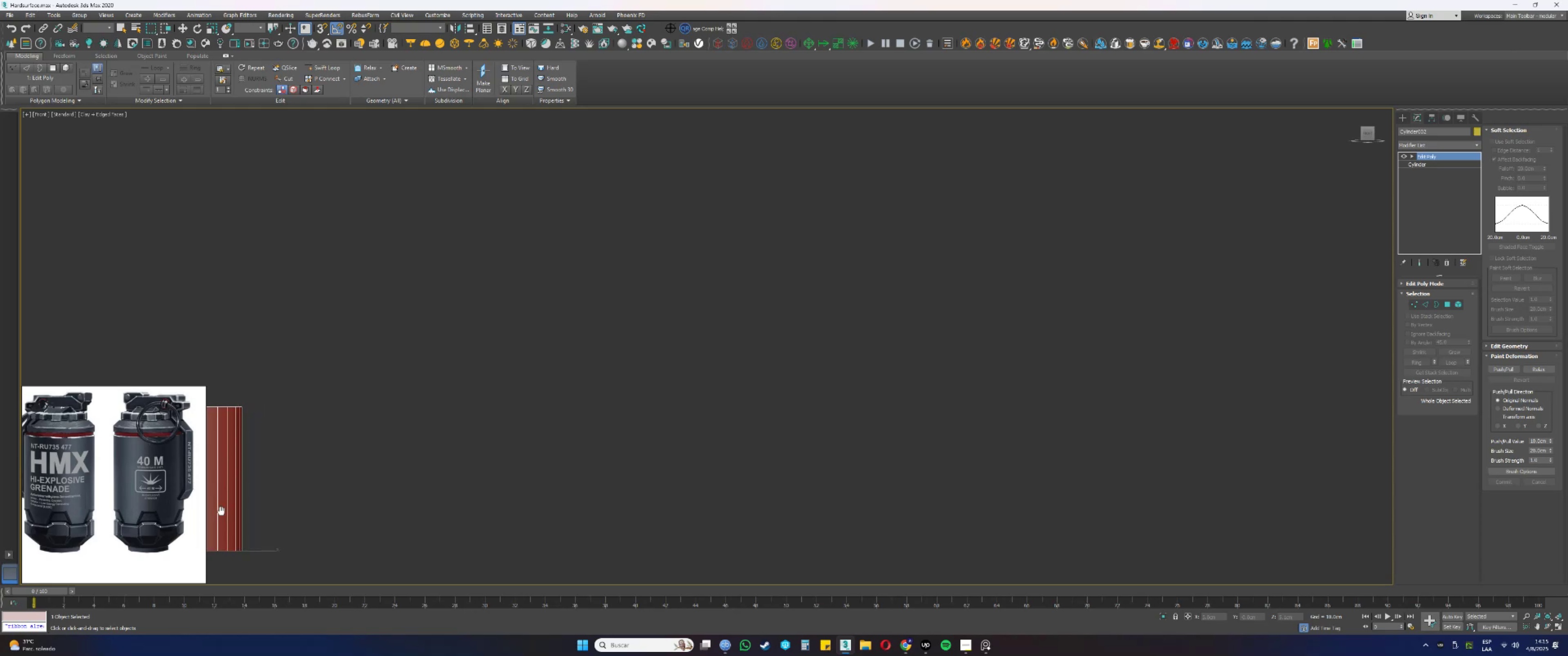 
hold_key(key=ControlLeft, duration=0.68)
 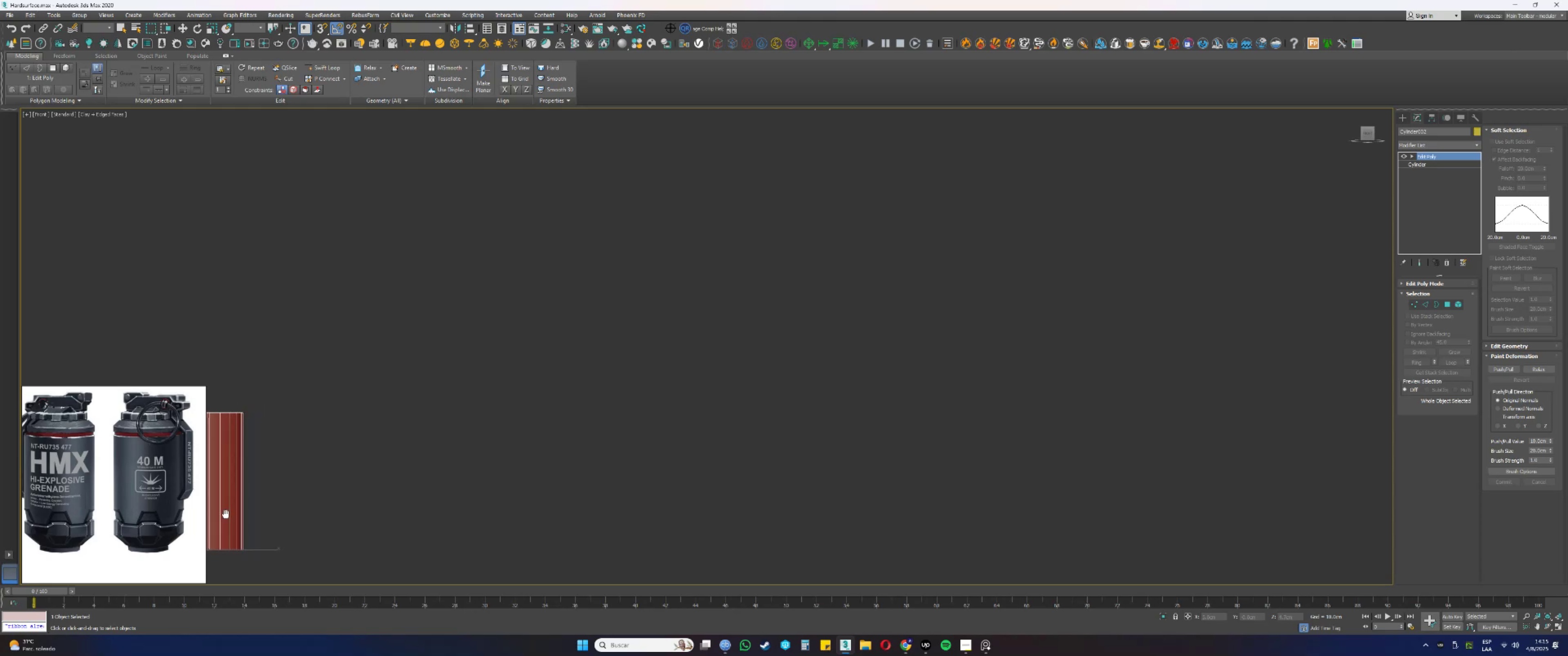 
hold_key(key=AltLeft, duration=0.63)
 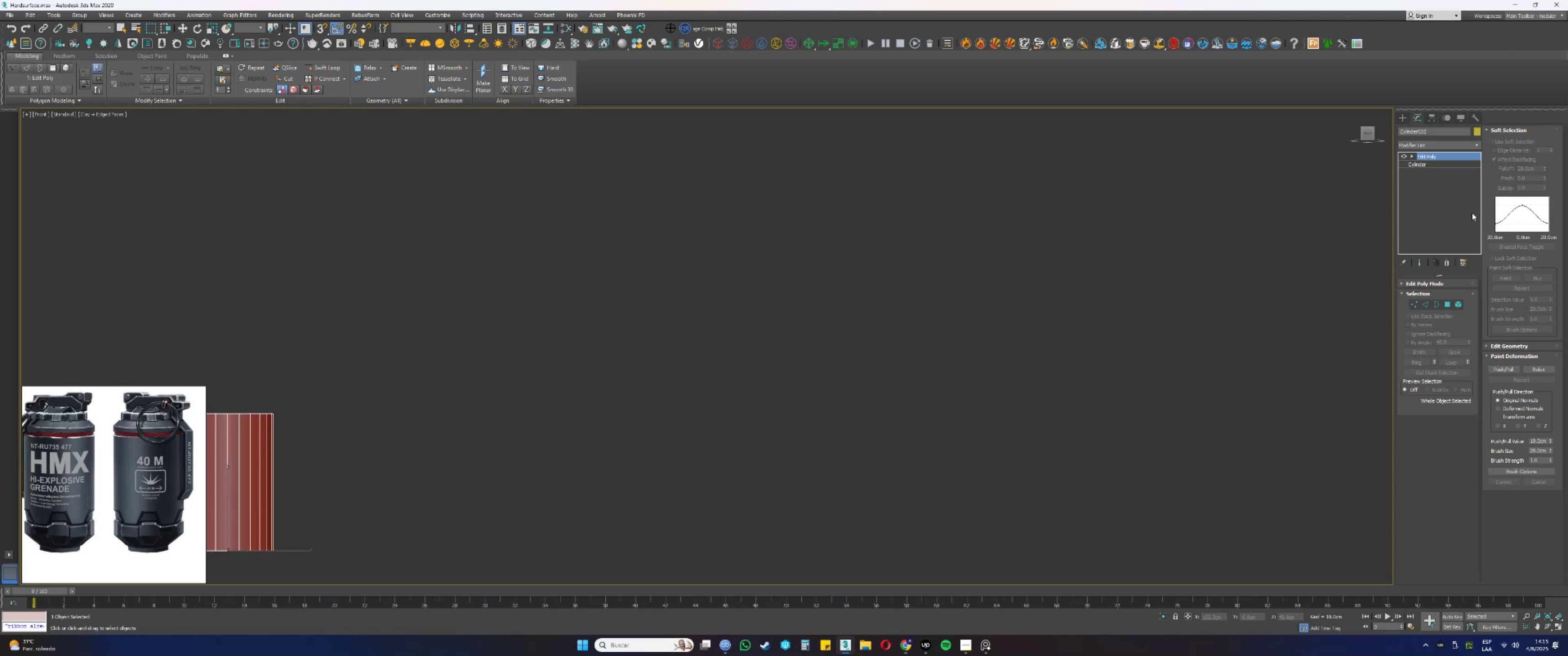 
left_click([323, 68])
 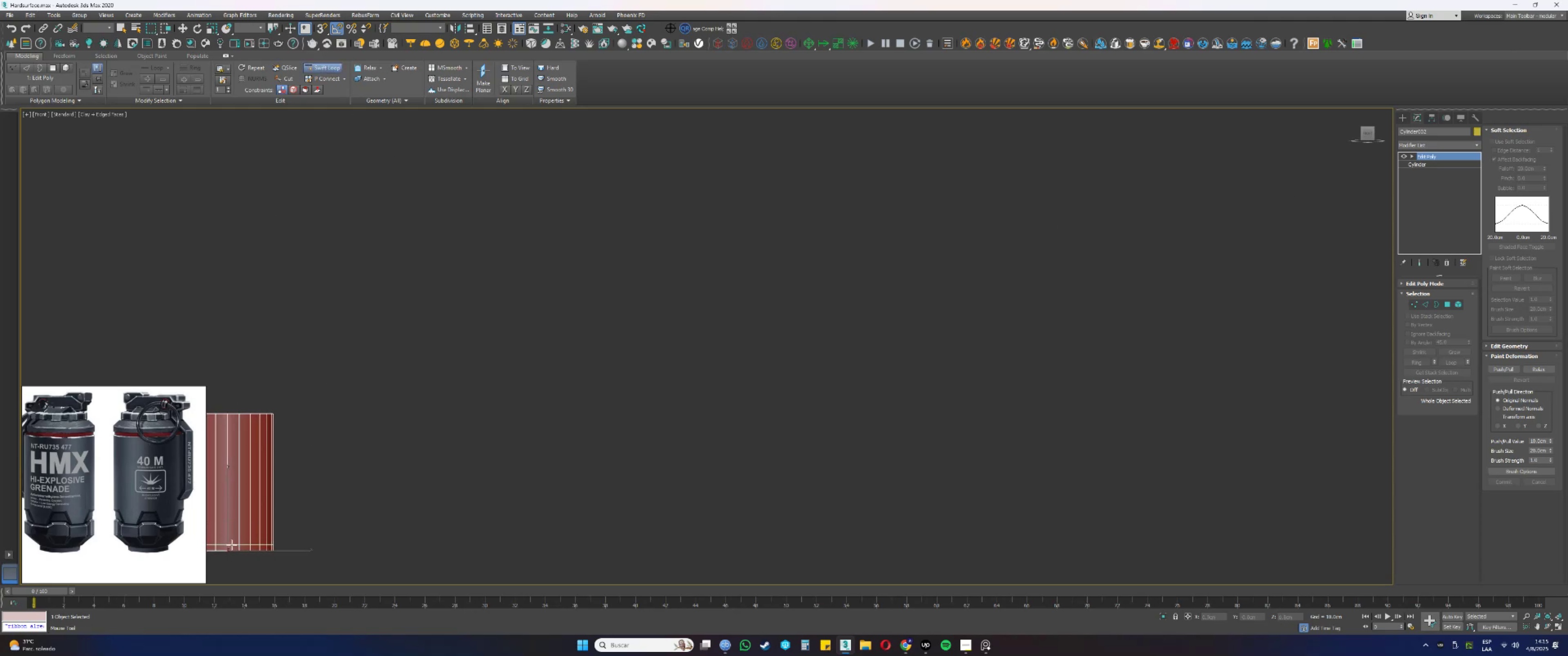 
left_click([231, 546])
 